 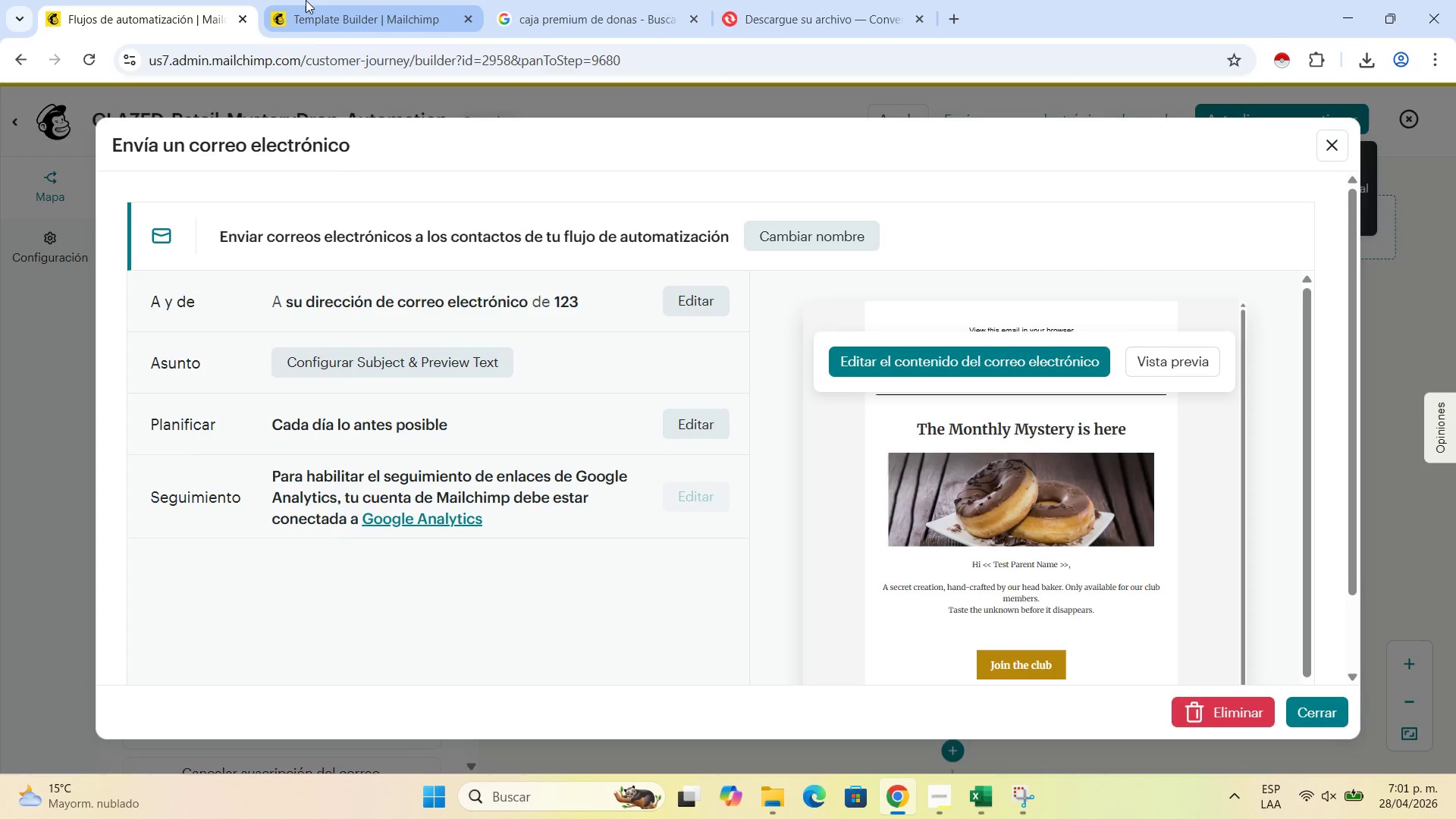 
left_click([306, 0])
 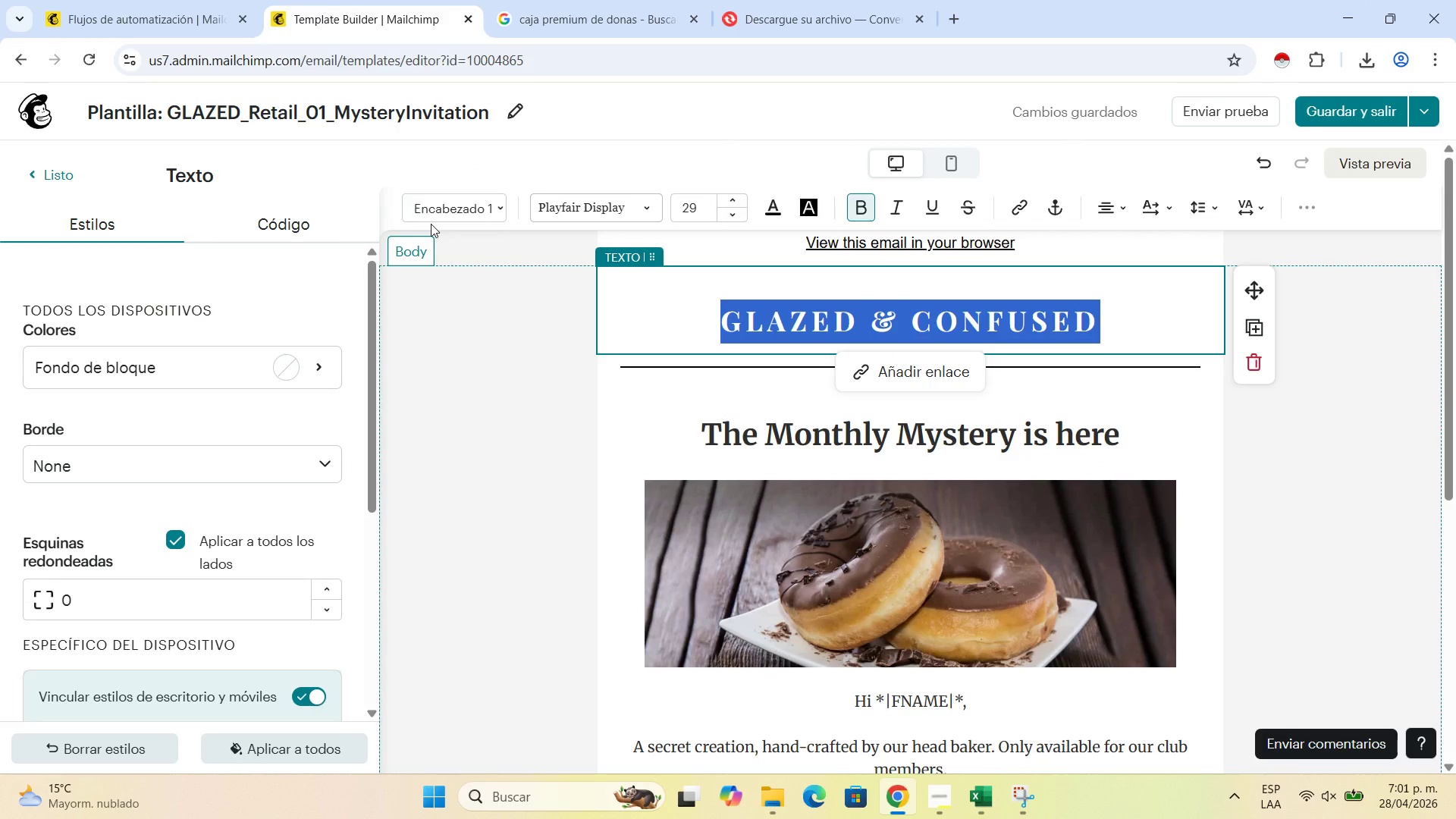 
scroll: coordinate [502, 335], scroll_direction: up, amount: 4.0
 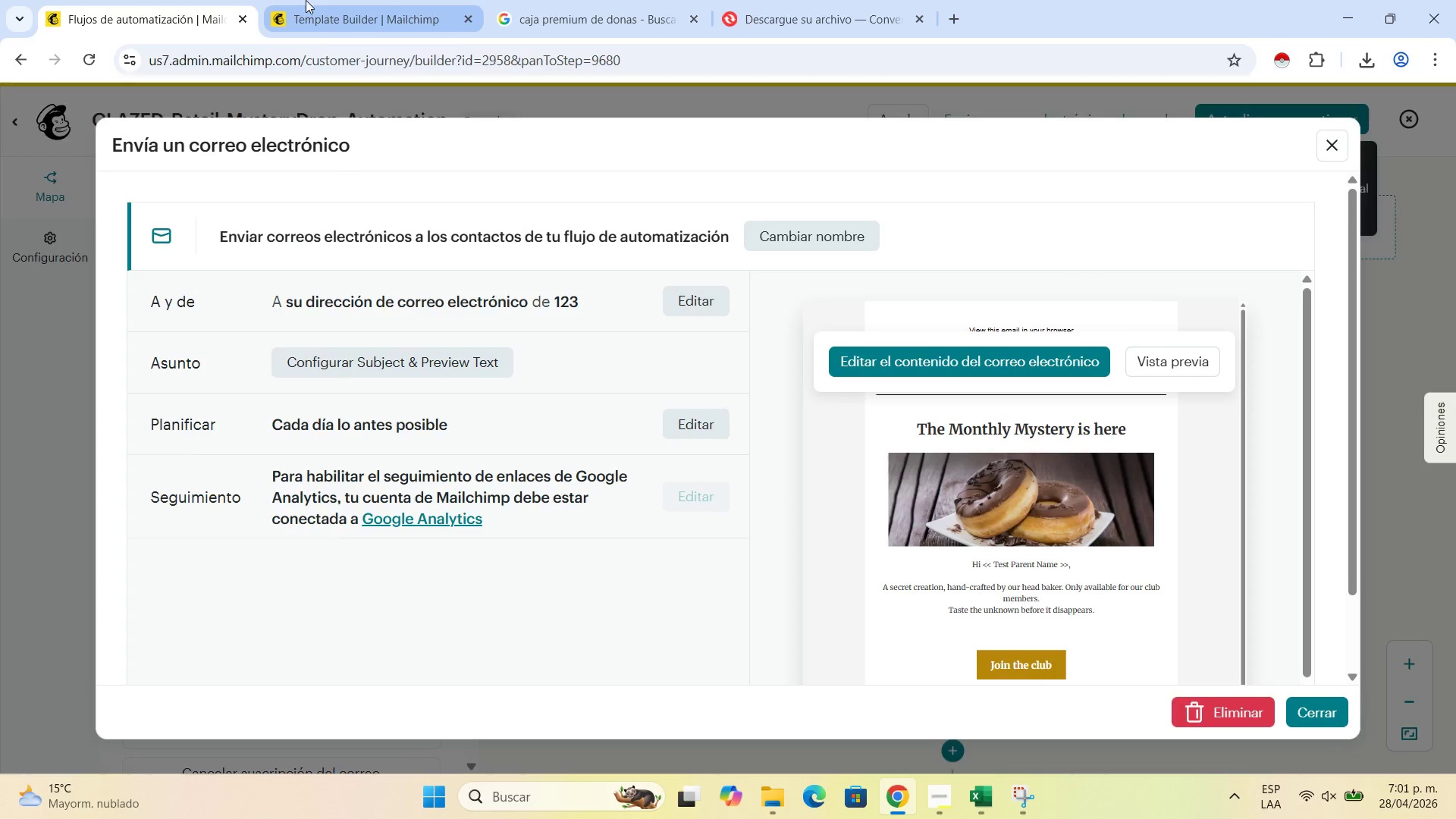 
wait(8.05)
 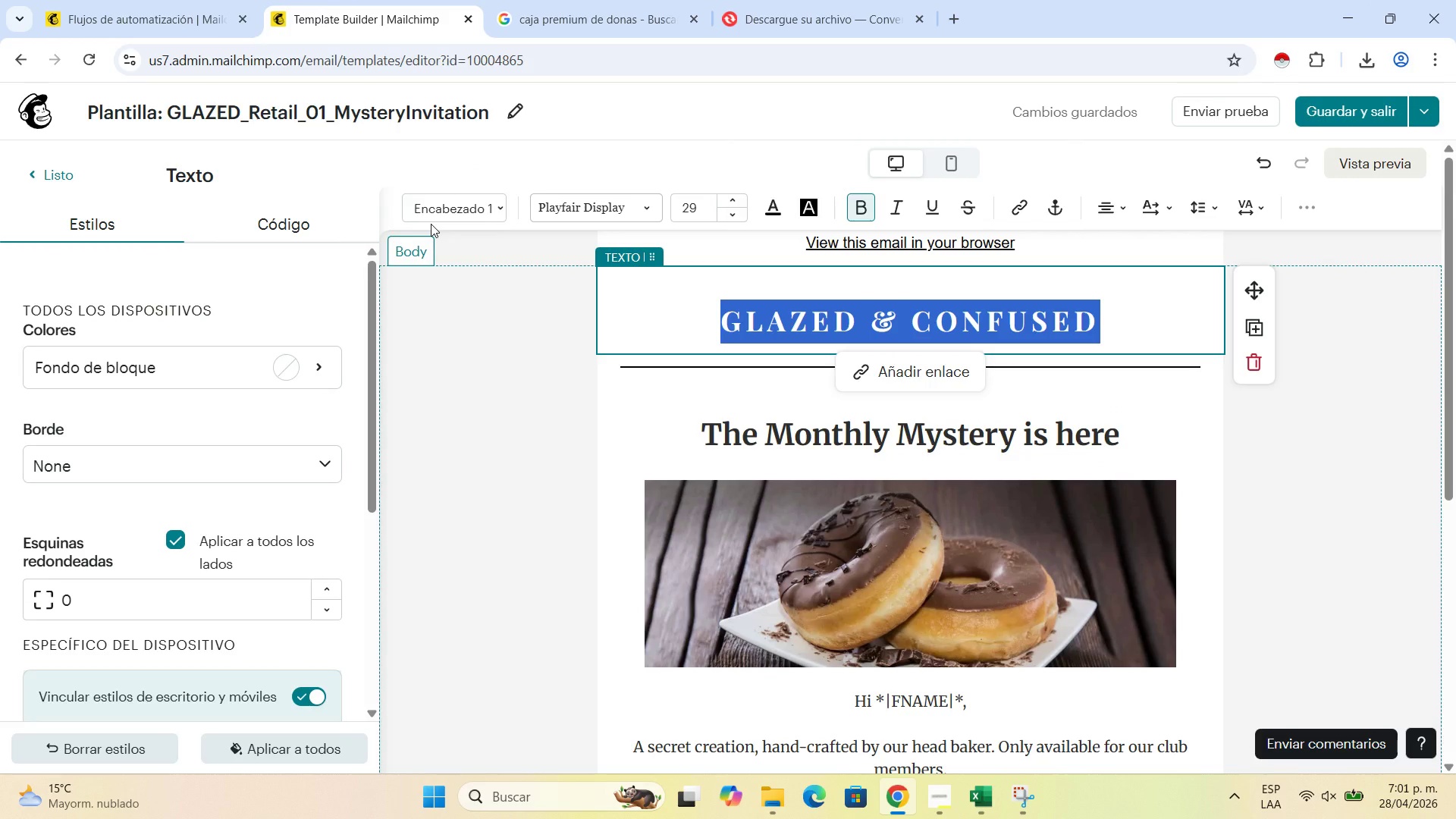 
scroll: coordinate [1066, 392], scroll_direction: down, amount: 6.0
 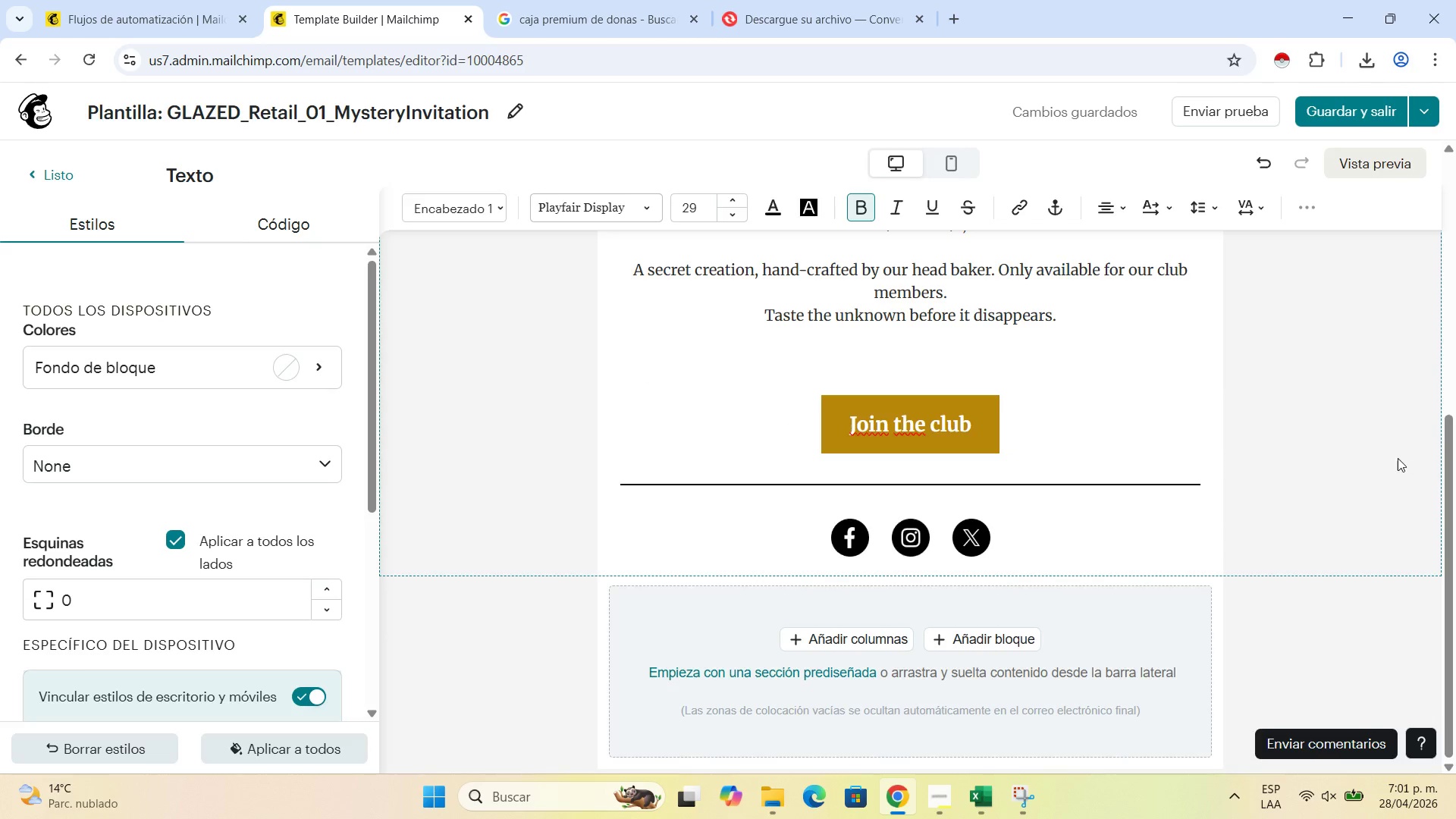 
scroll: coordinate [1396, 456], scroll_direction: up, amount: 7.0
 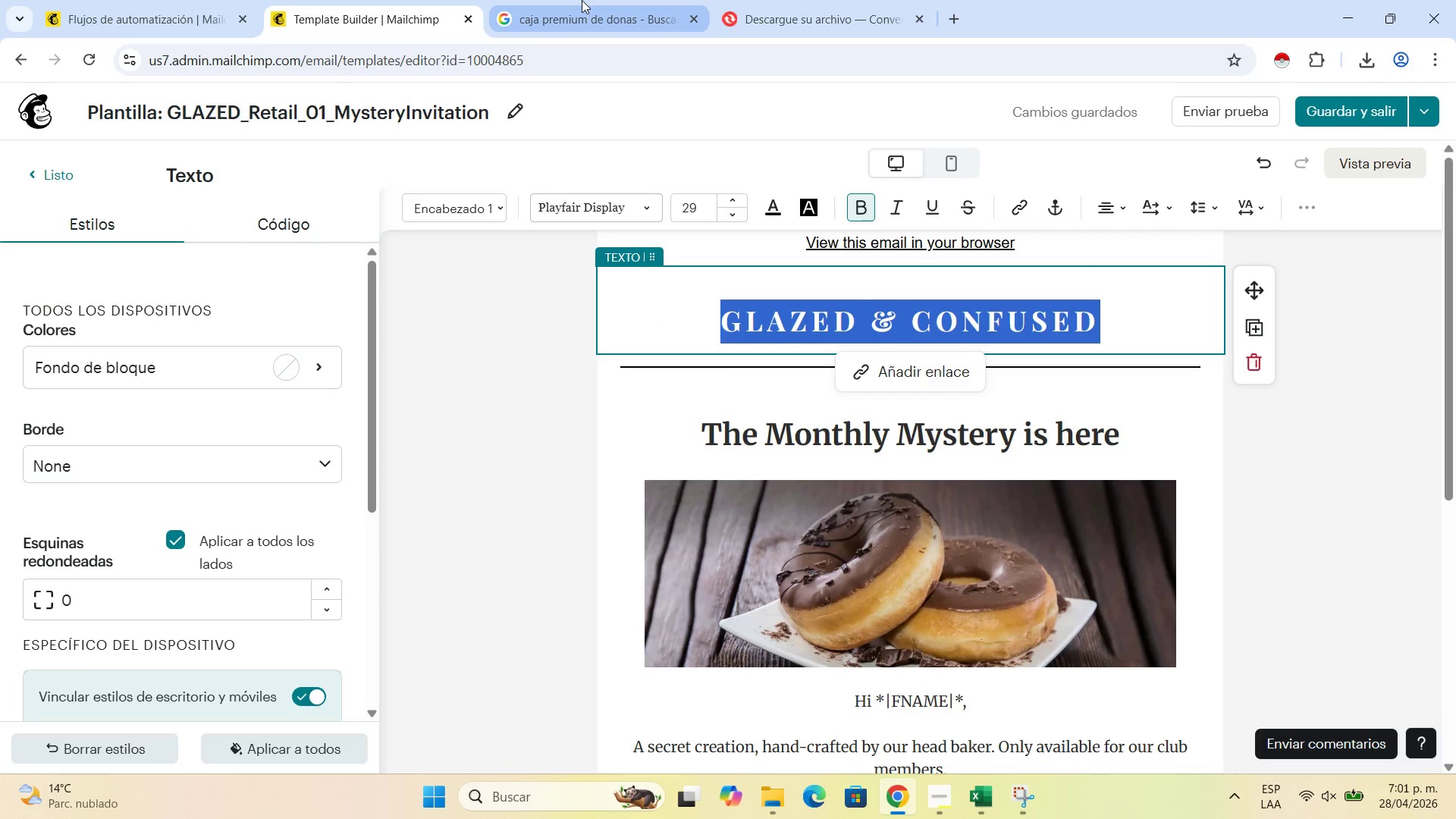 
left_click([138, 0])
 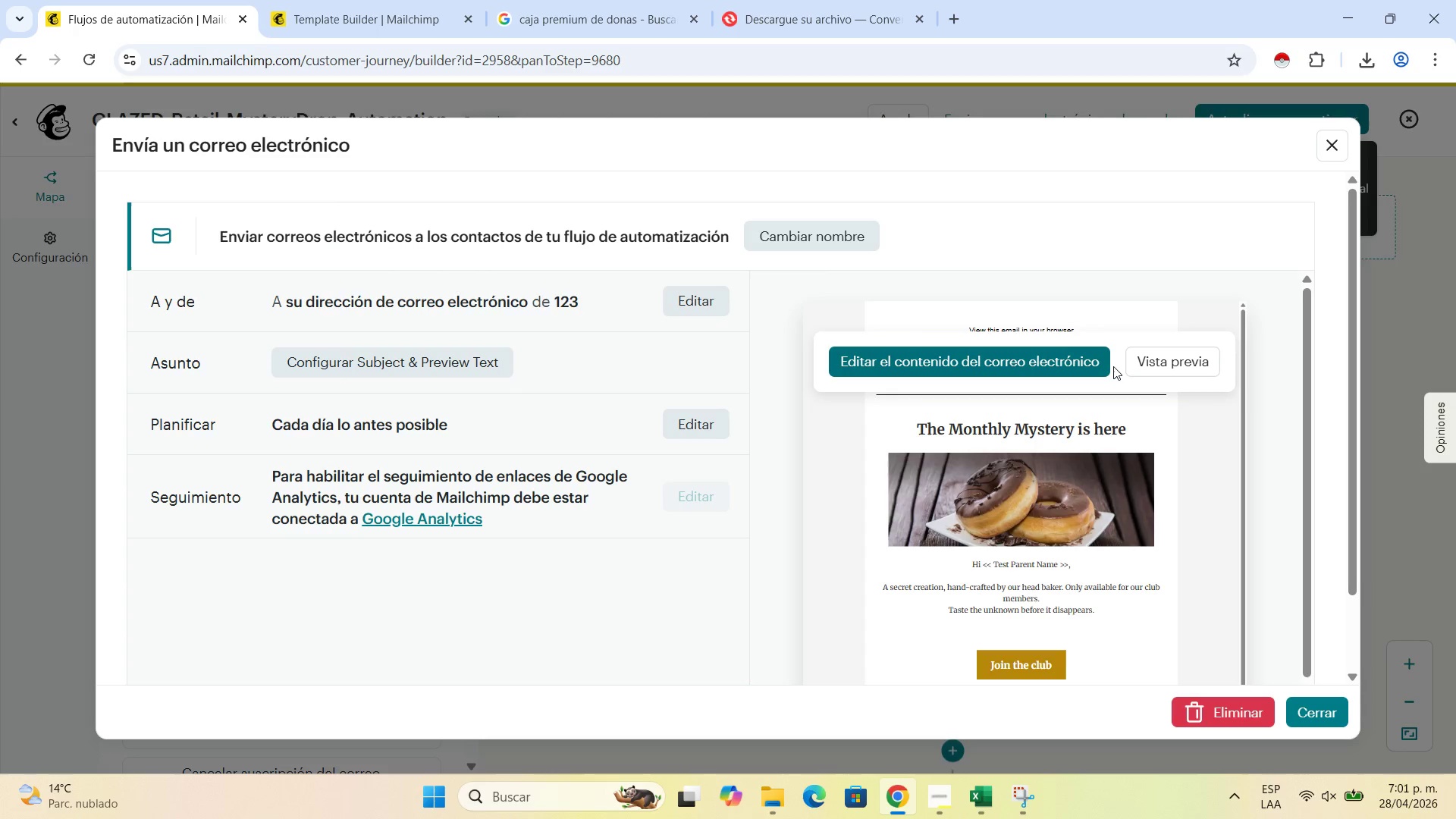 
left_click([1180, 360])
 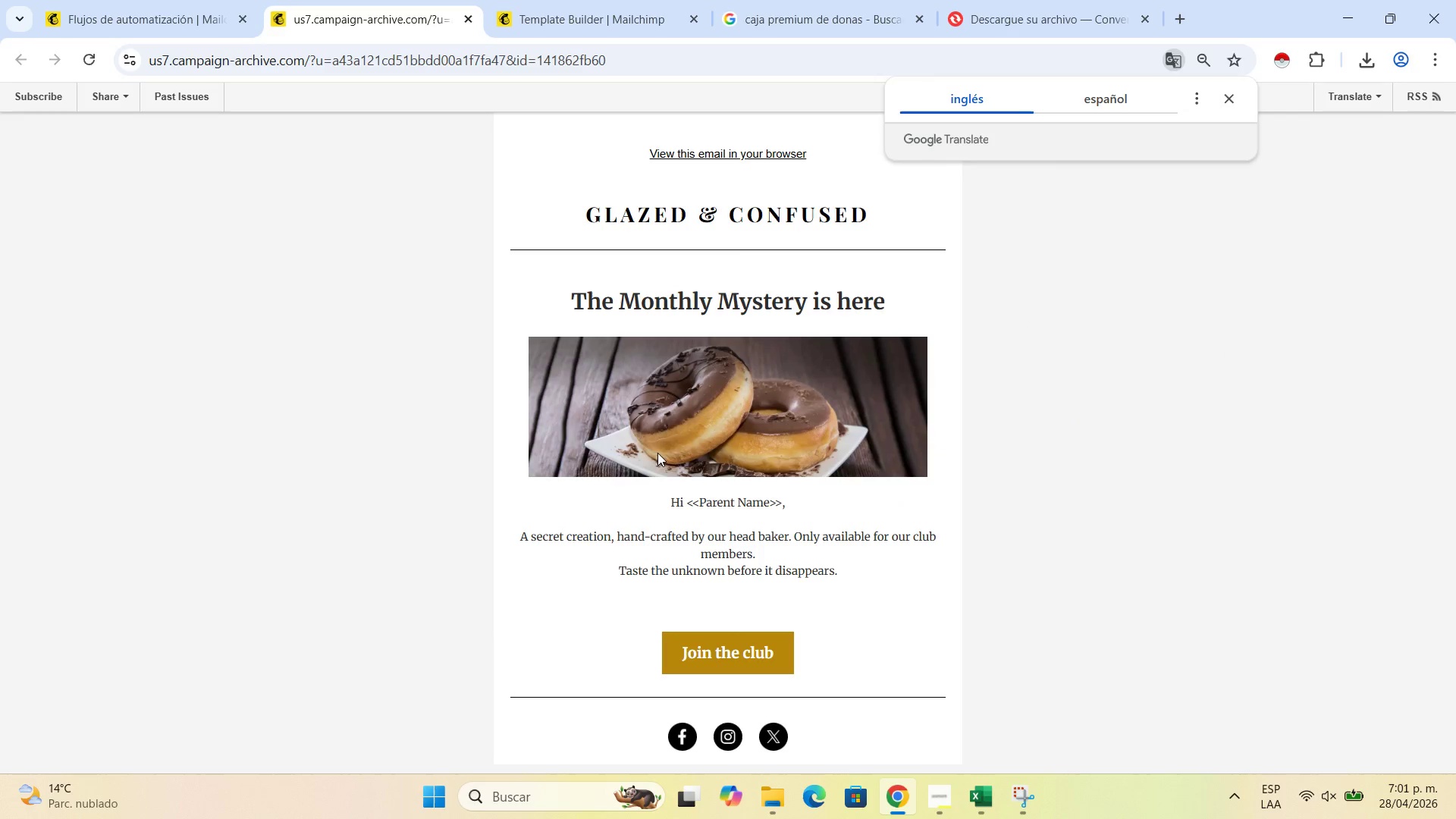 
scroll: coordinate [686, 434], scroll_direction: down, amount: 2.0
 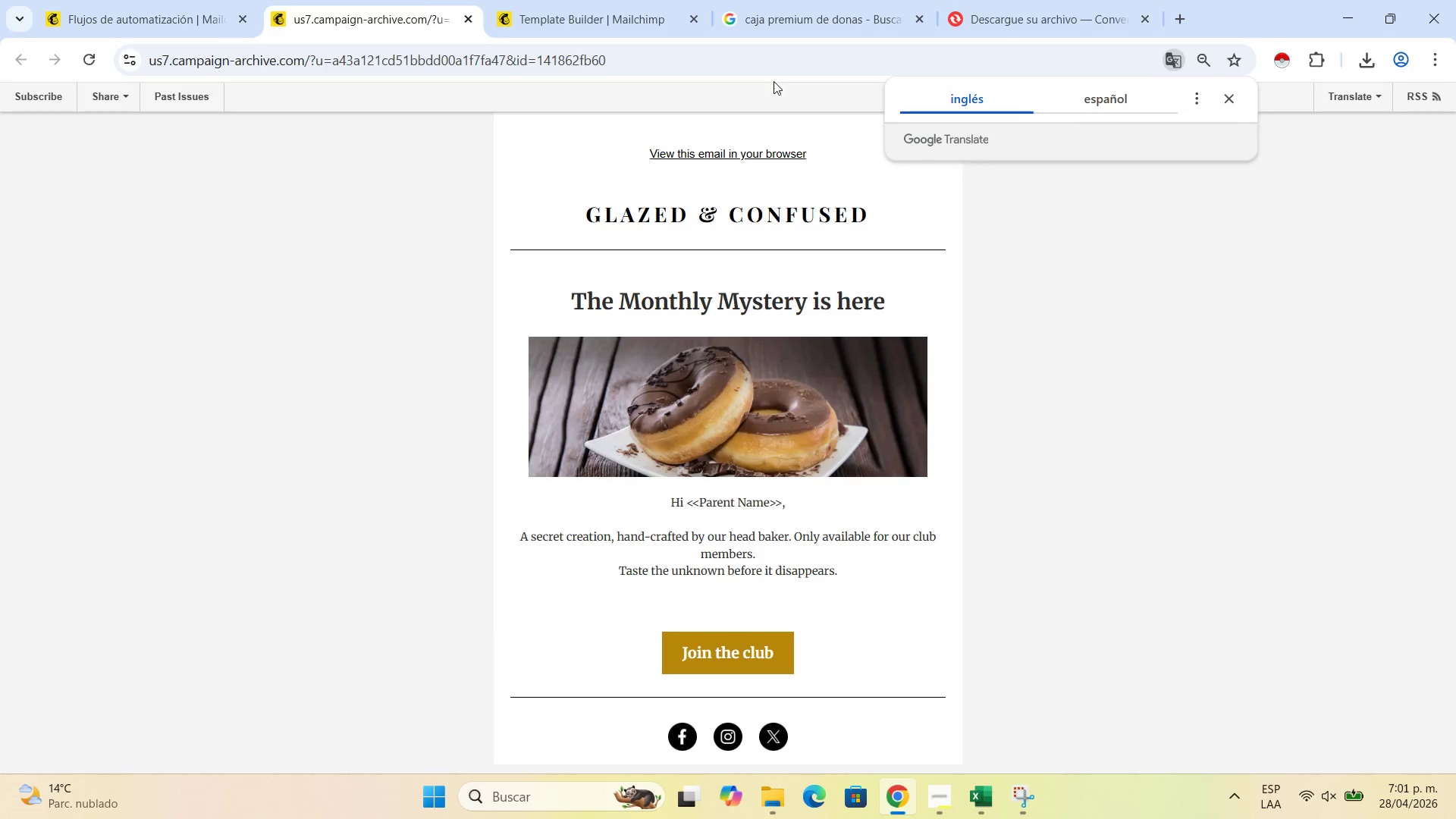 
left_click([632, 291])
 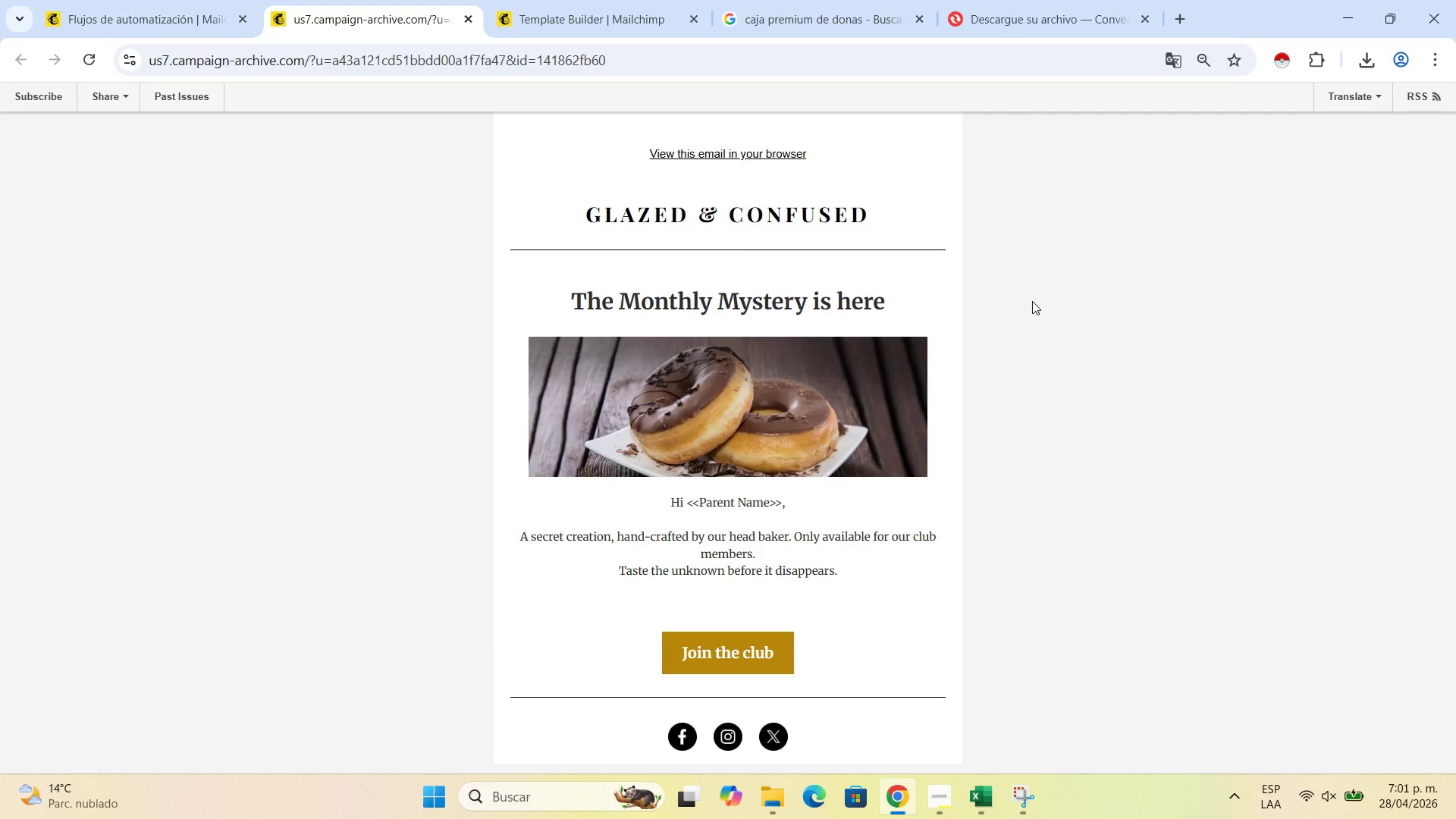 
left_click([1032, 301])
 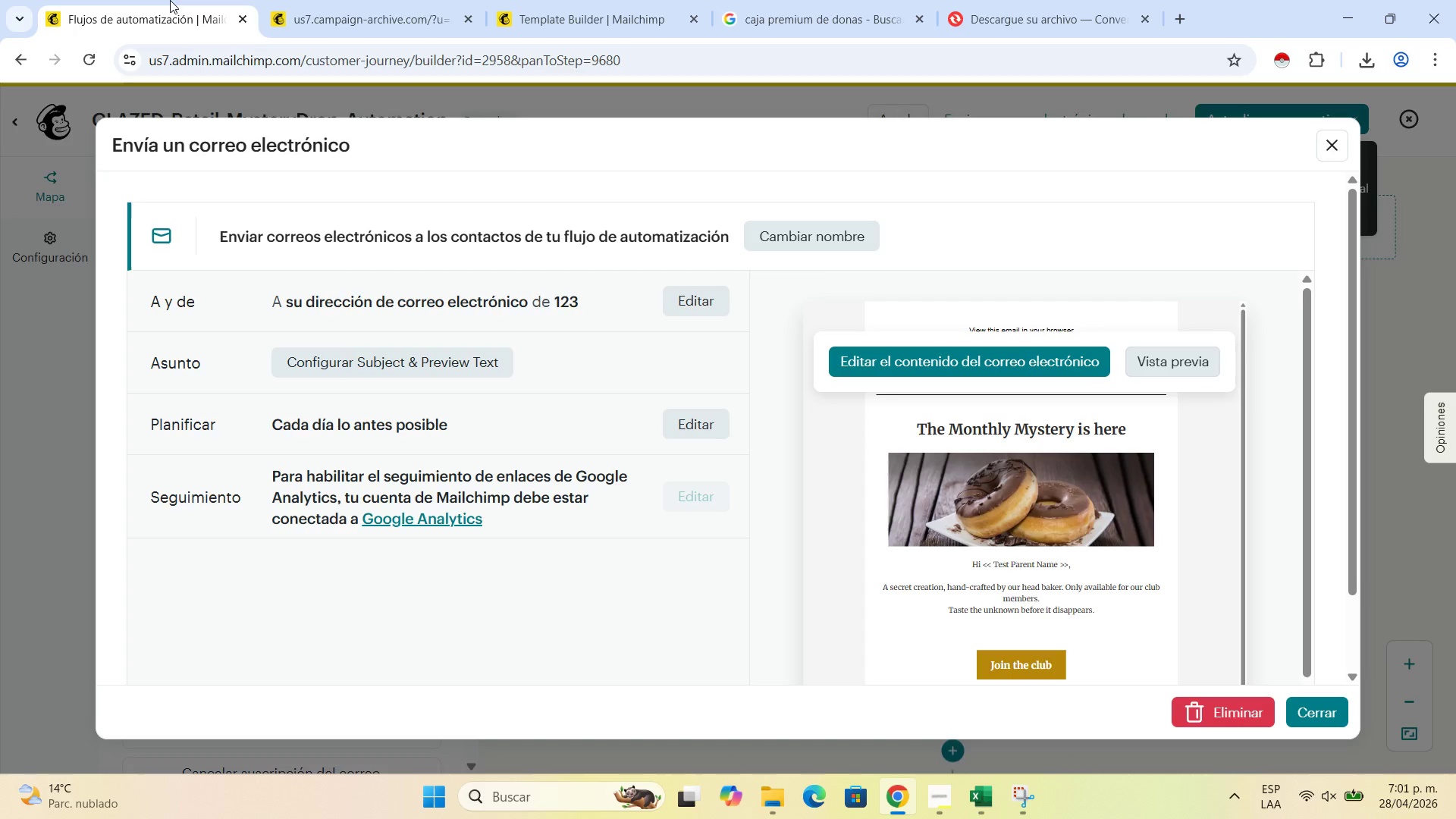 
left_click([170, 0])
 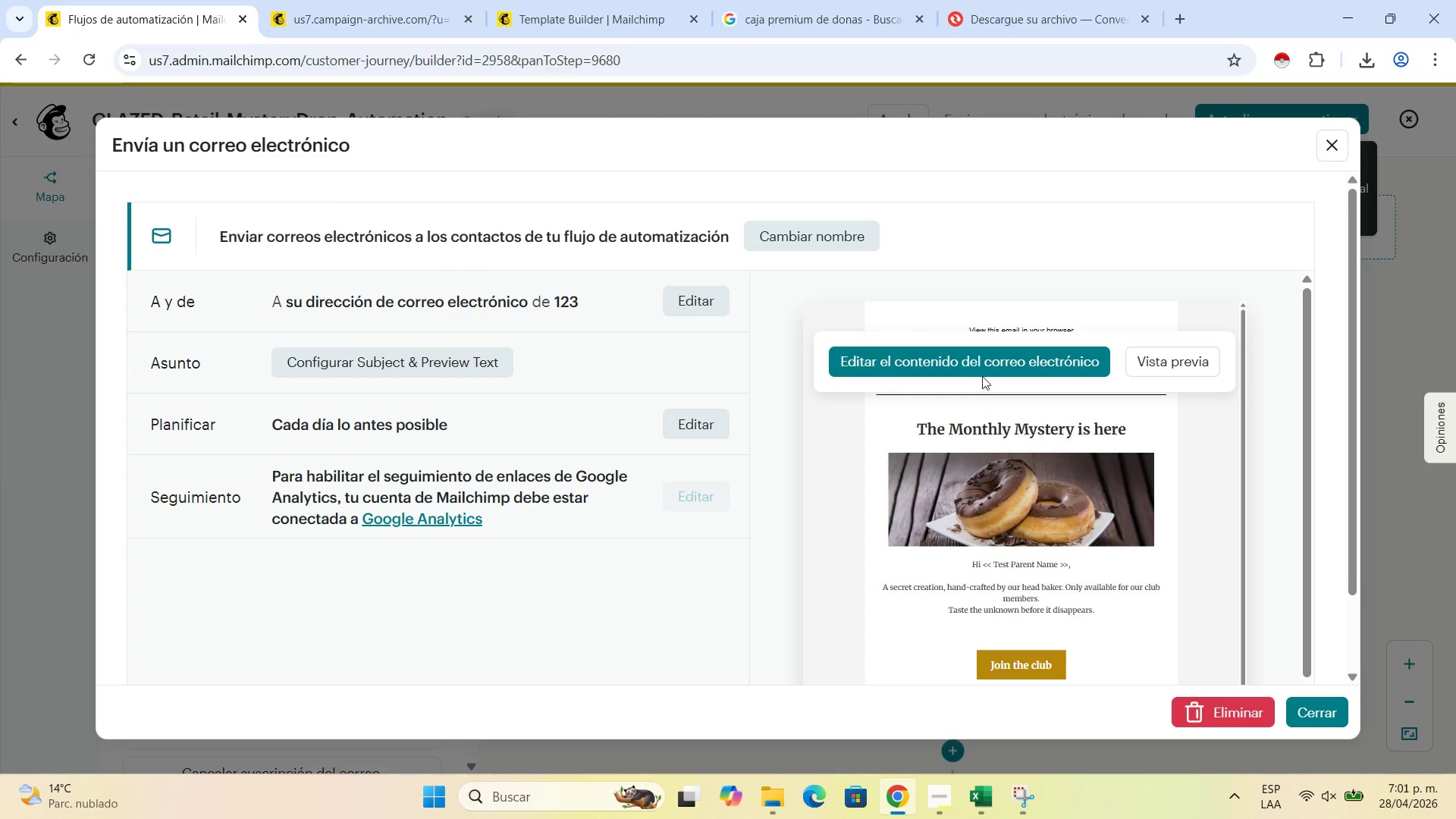 
left_click([1326, 145])
 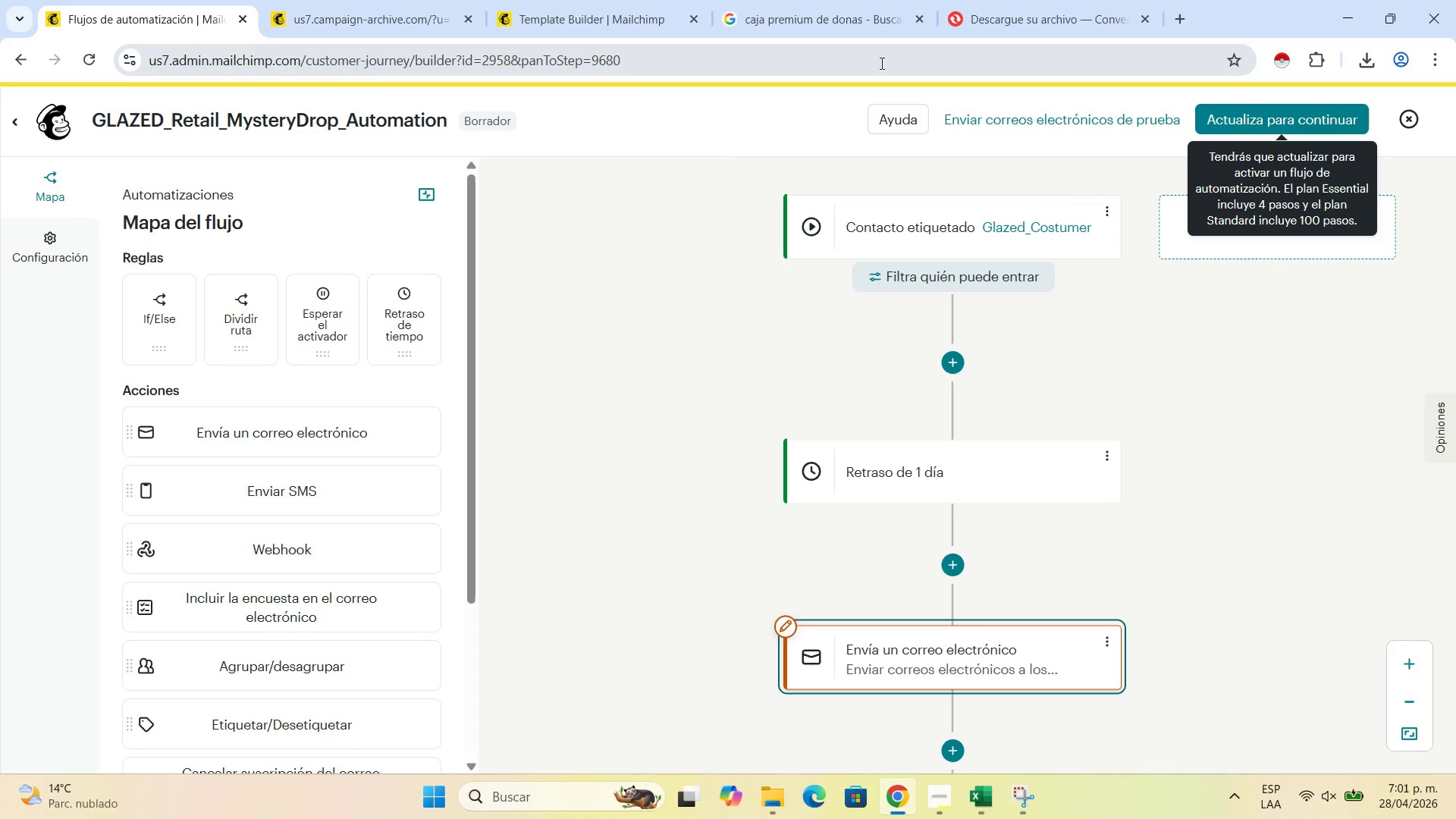 
scroll: coordinate [776, 307], scroll_direction: down, amount: 7.0
 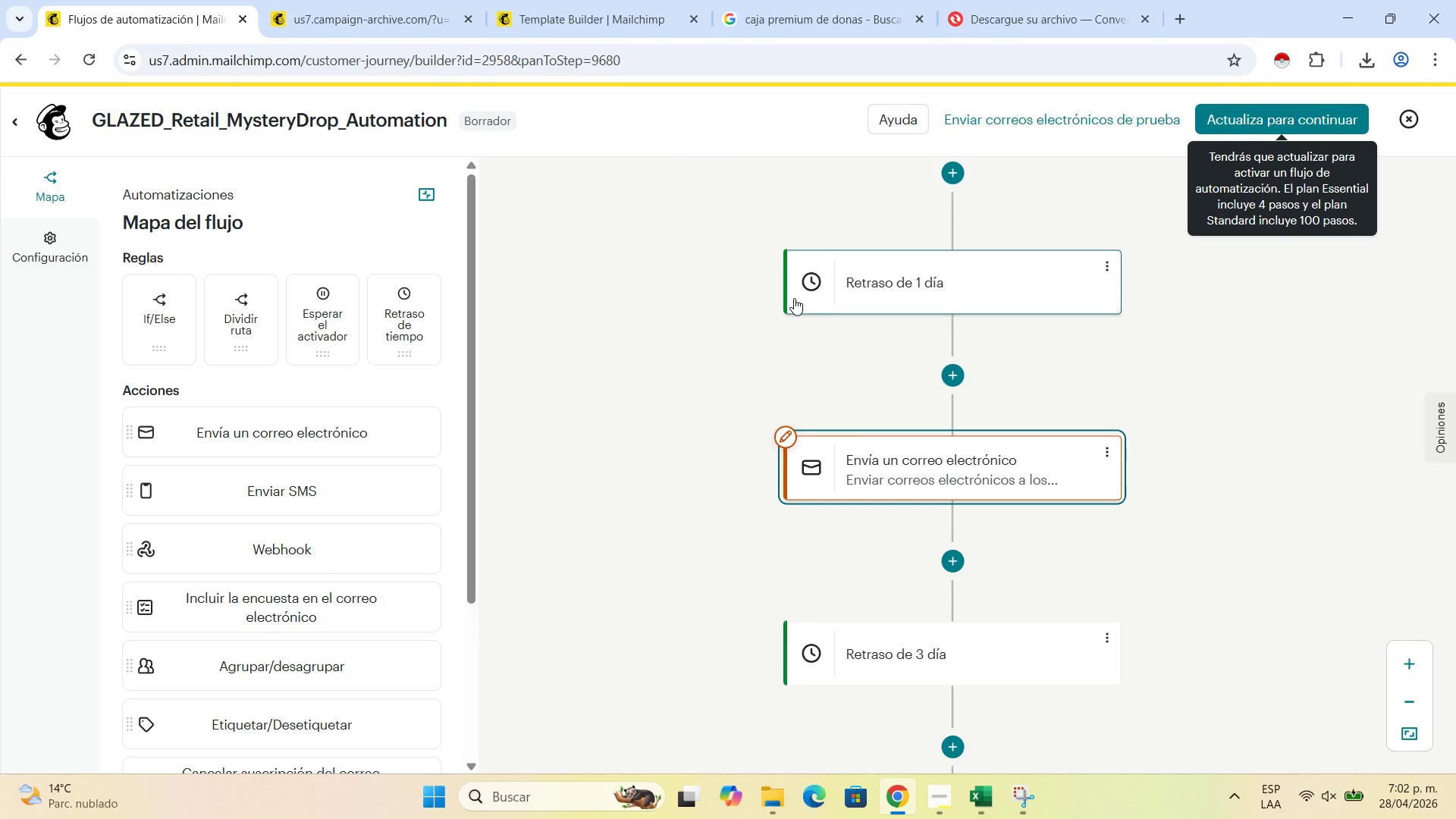 
wait(31.97)
 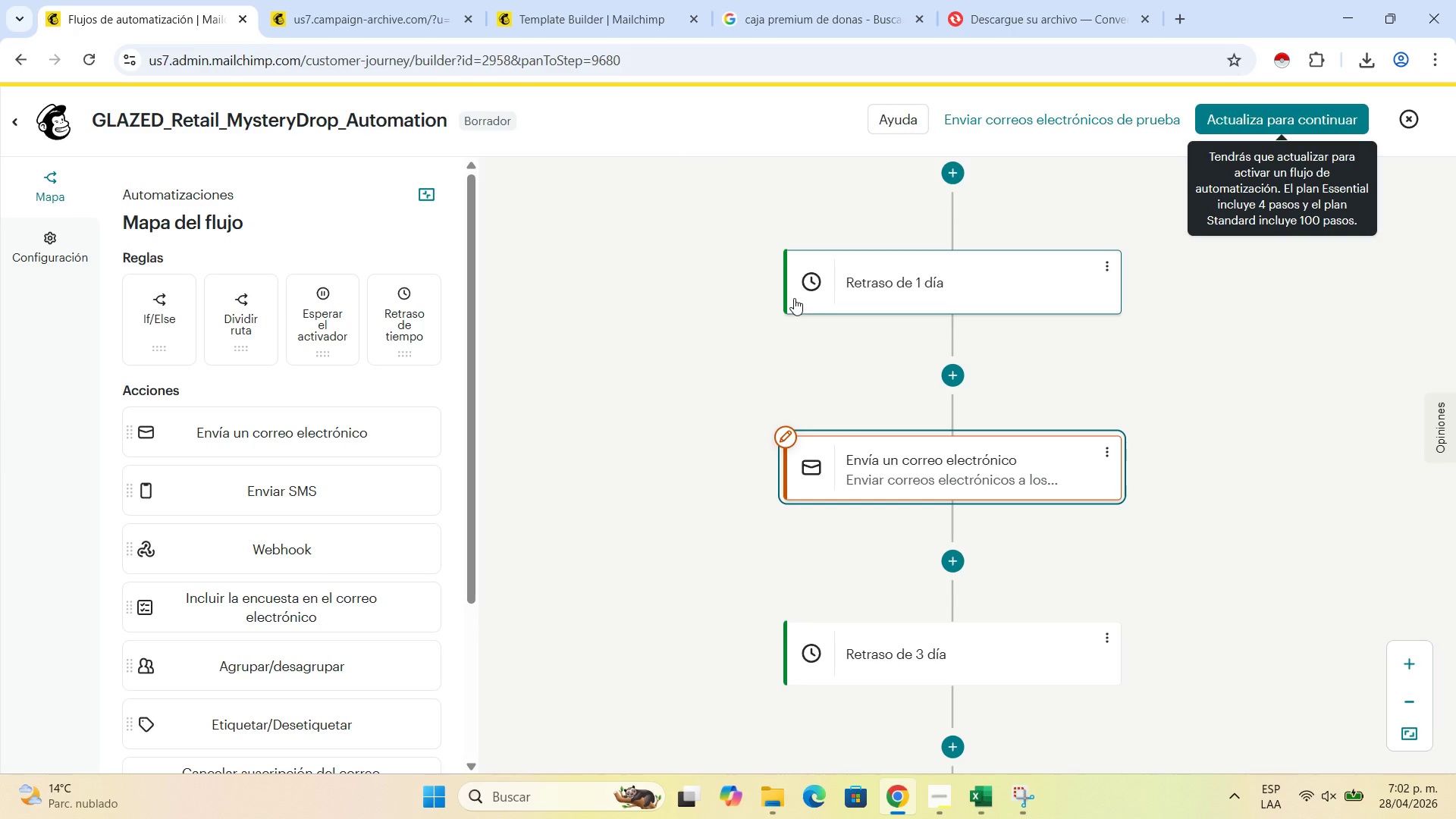 
scroll: coordinate [789, 544], scroll_direction: down, amount: 2.0
 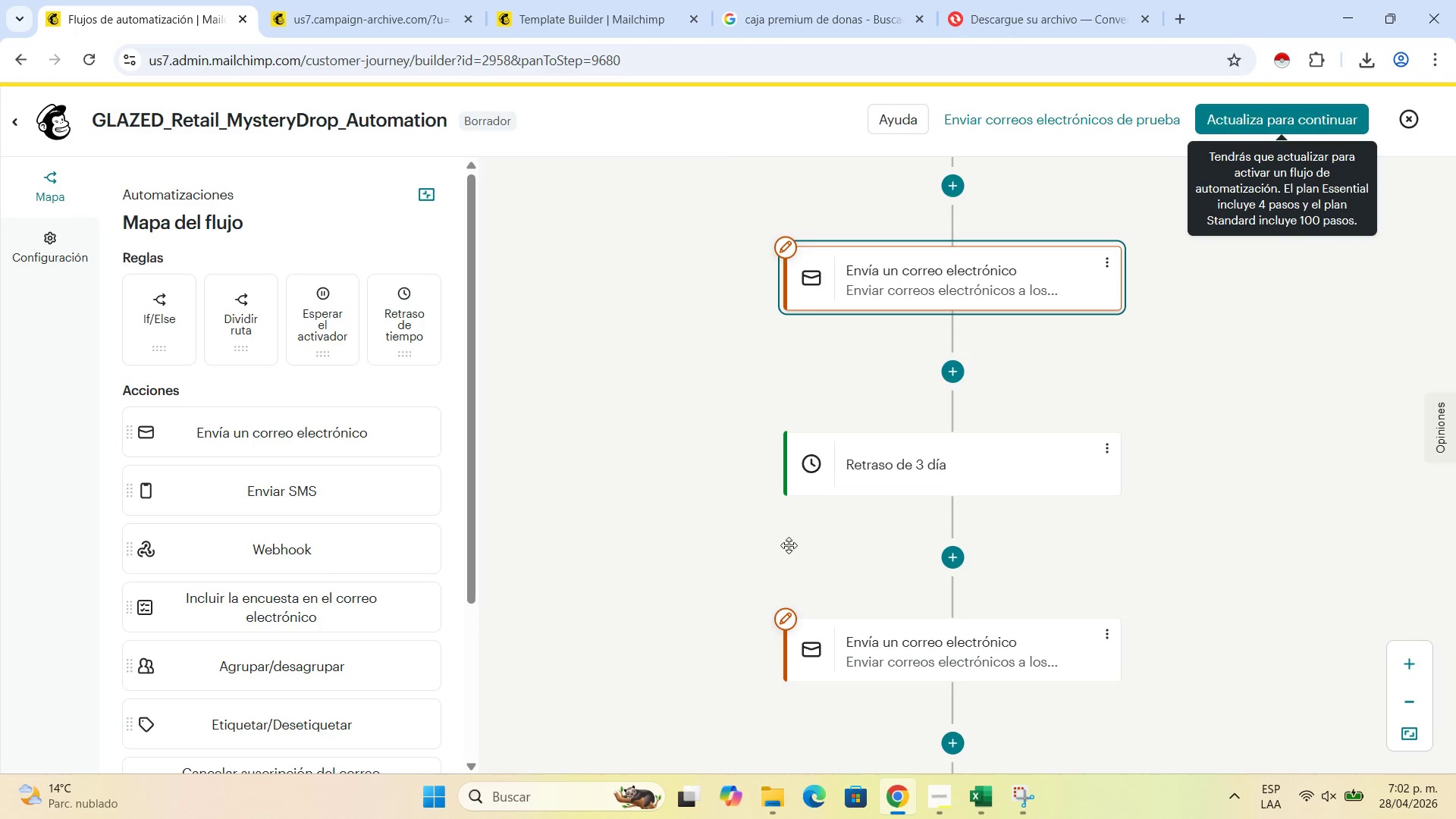 
scroll: coordinate [801, 532], scroll_direction: up, amount: 5.0
 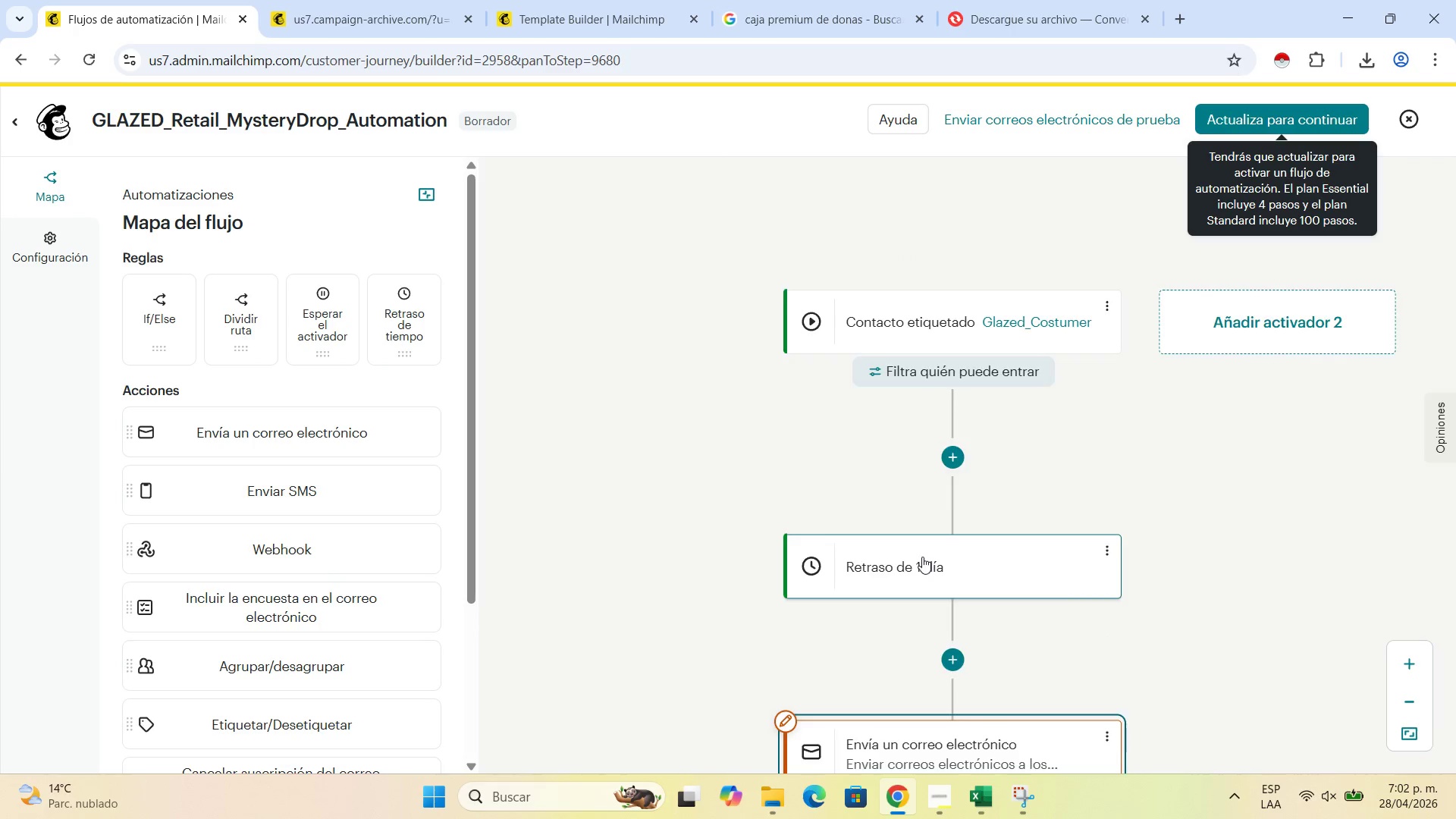 
scroll: coordinate [922, 557], scroll_direction: down, amount: 2.0
 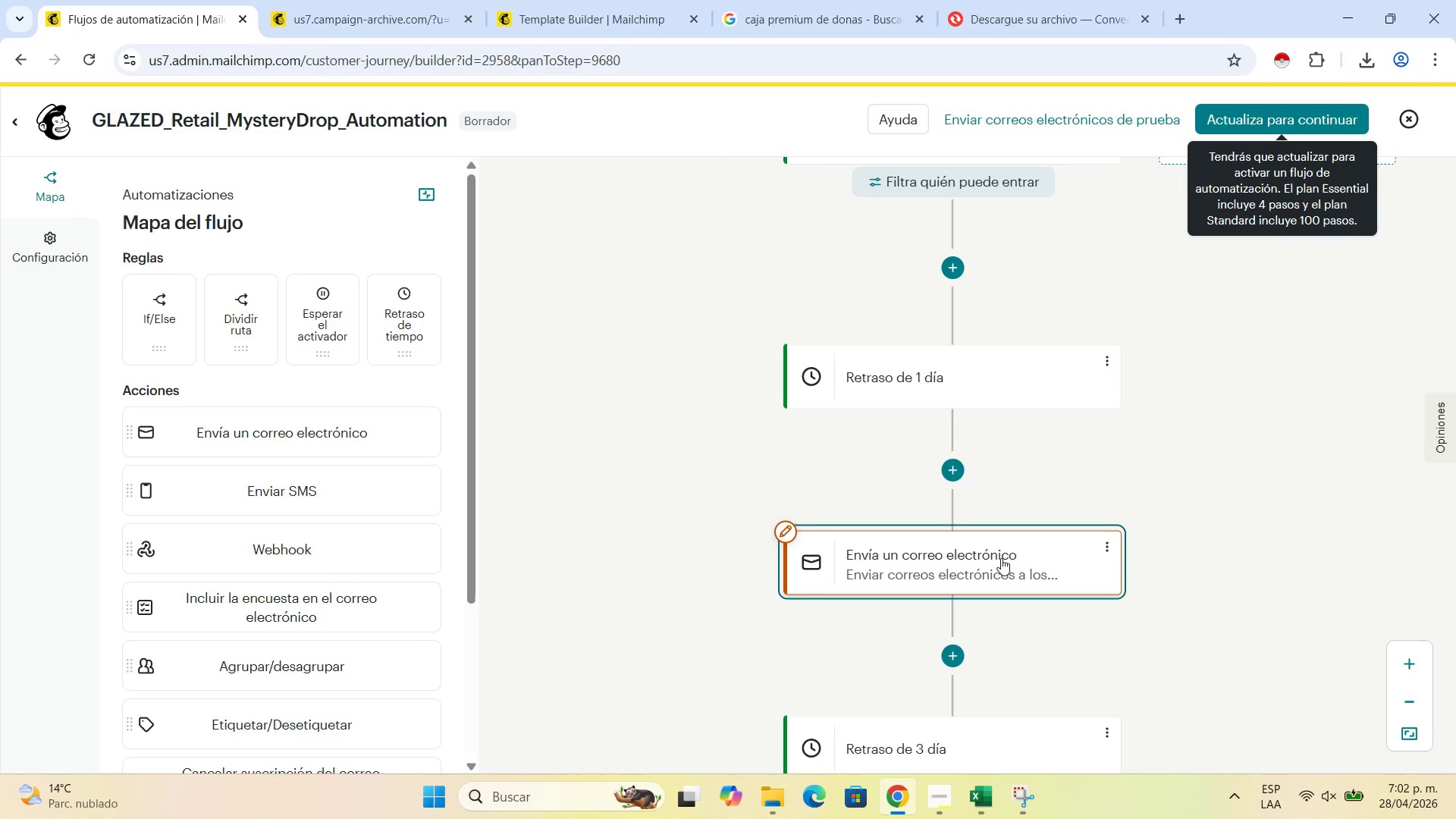 
left_click([1001, 558])
 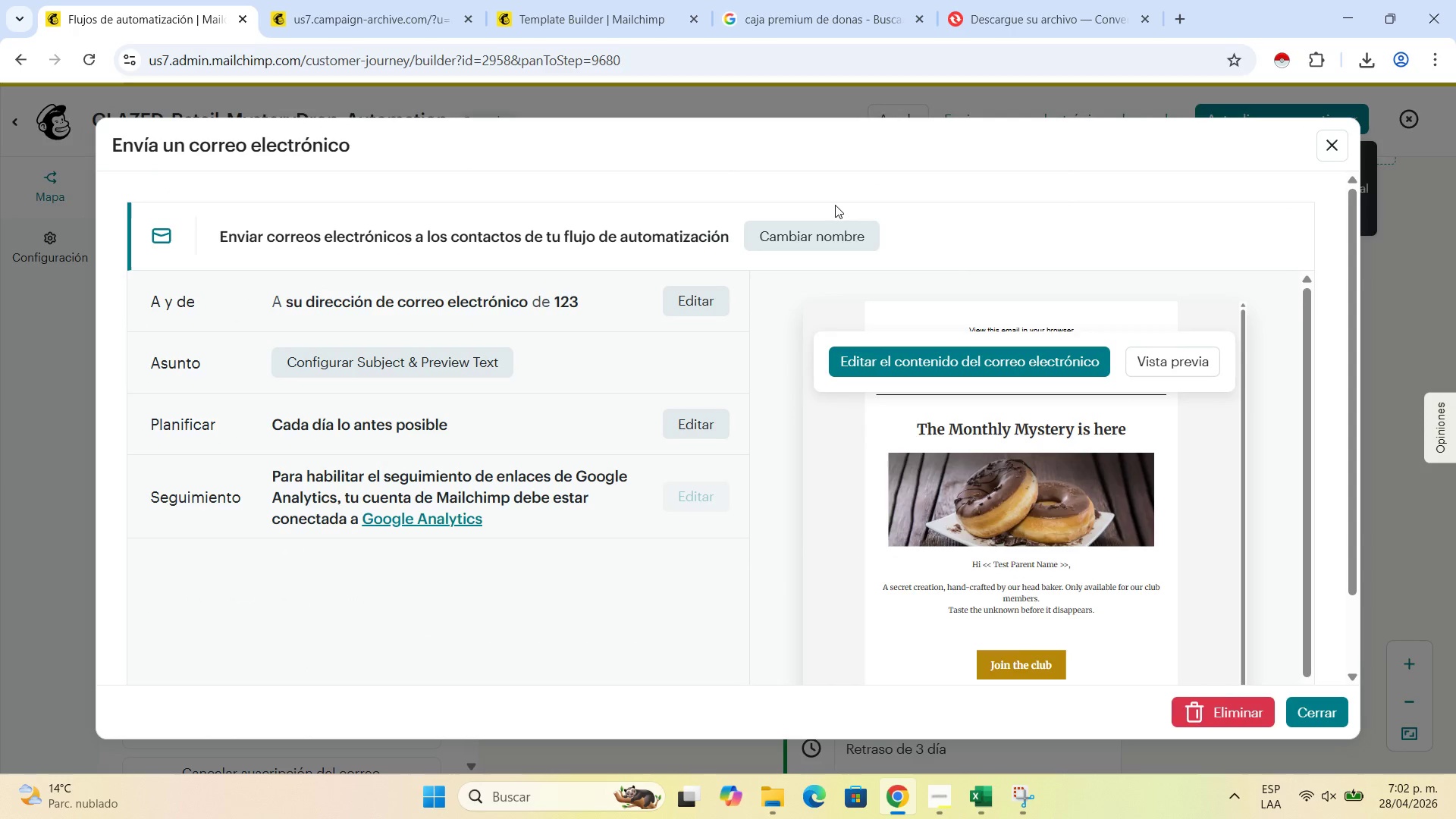 
left_click([824, 233])
 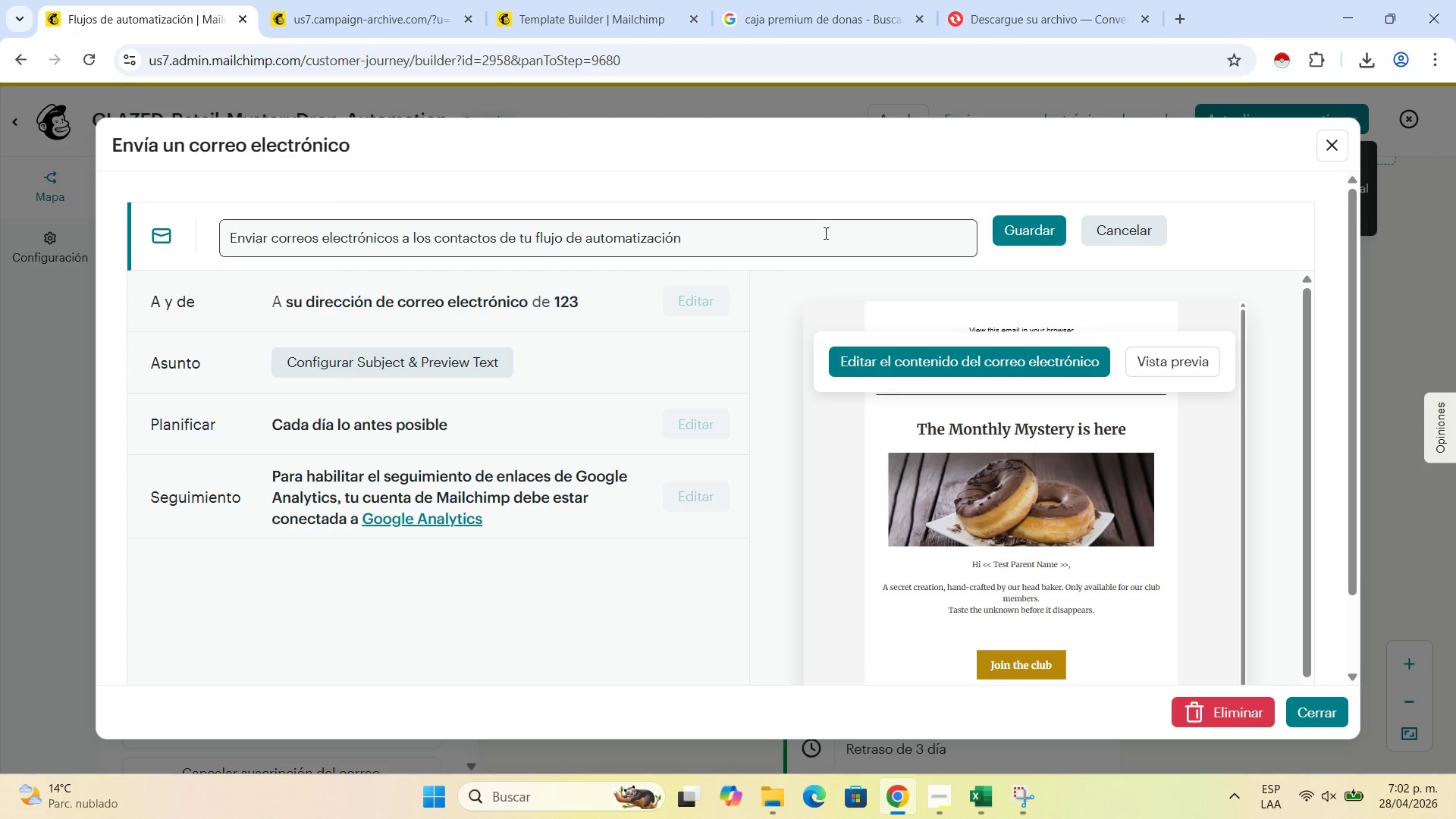 
wait(18.67)
 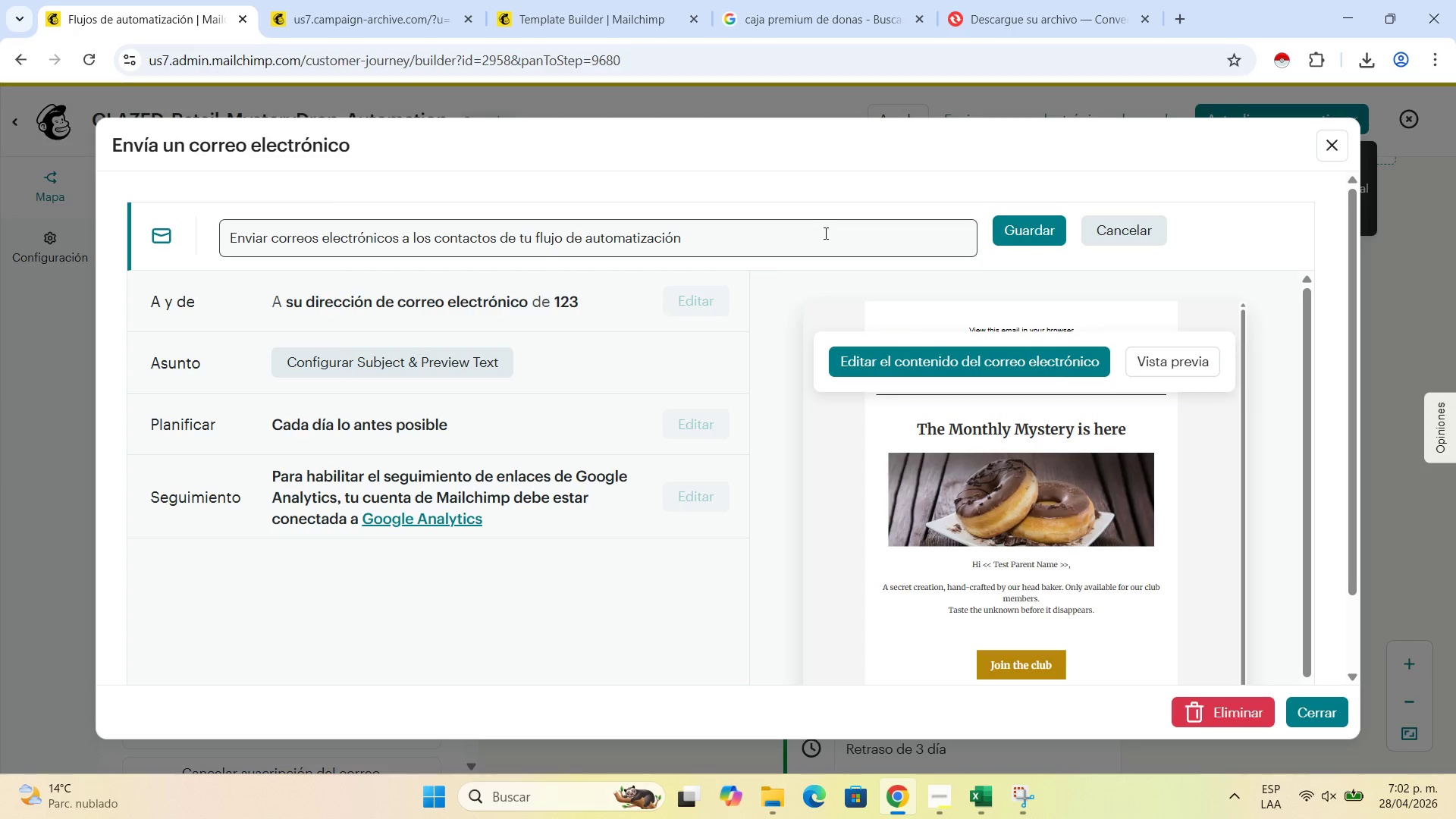 
left_click([576, 228])
 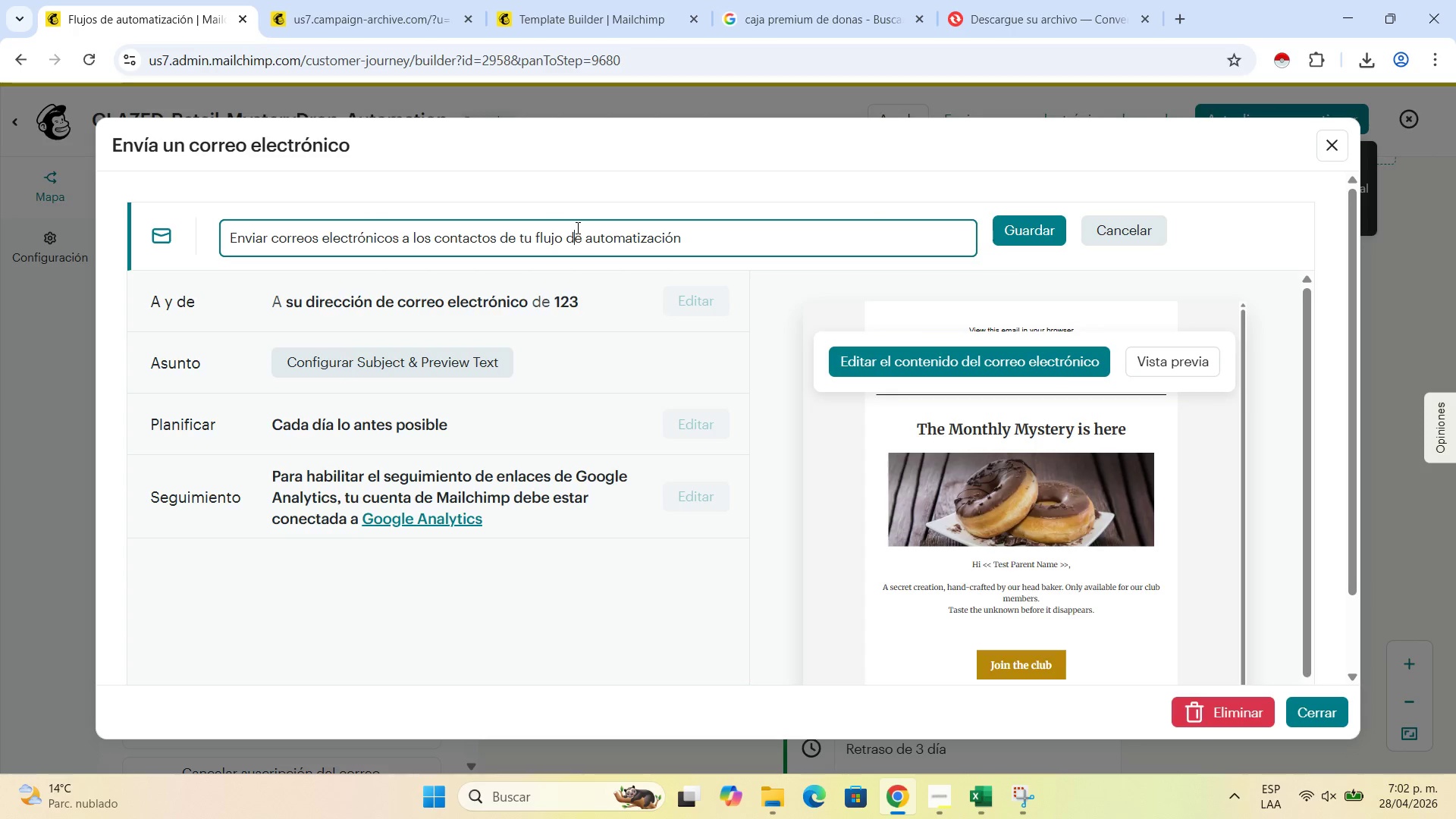 
left_click([673, 237])
 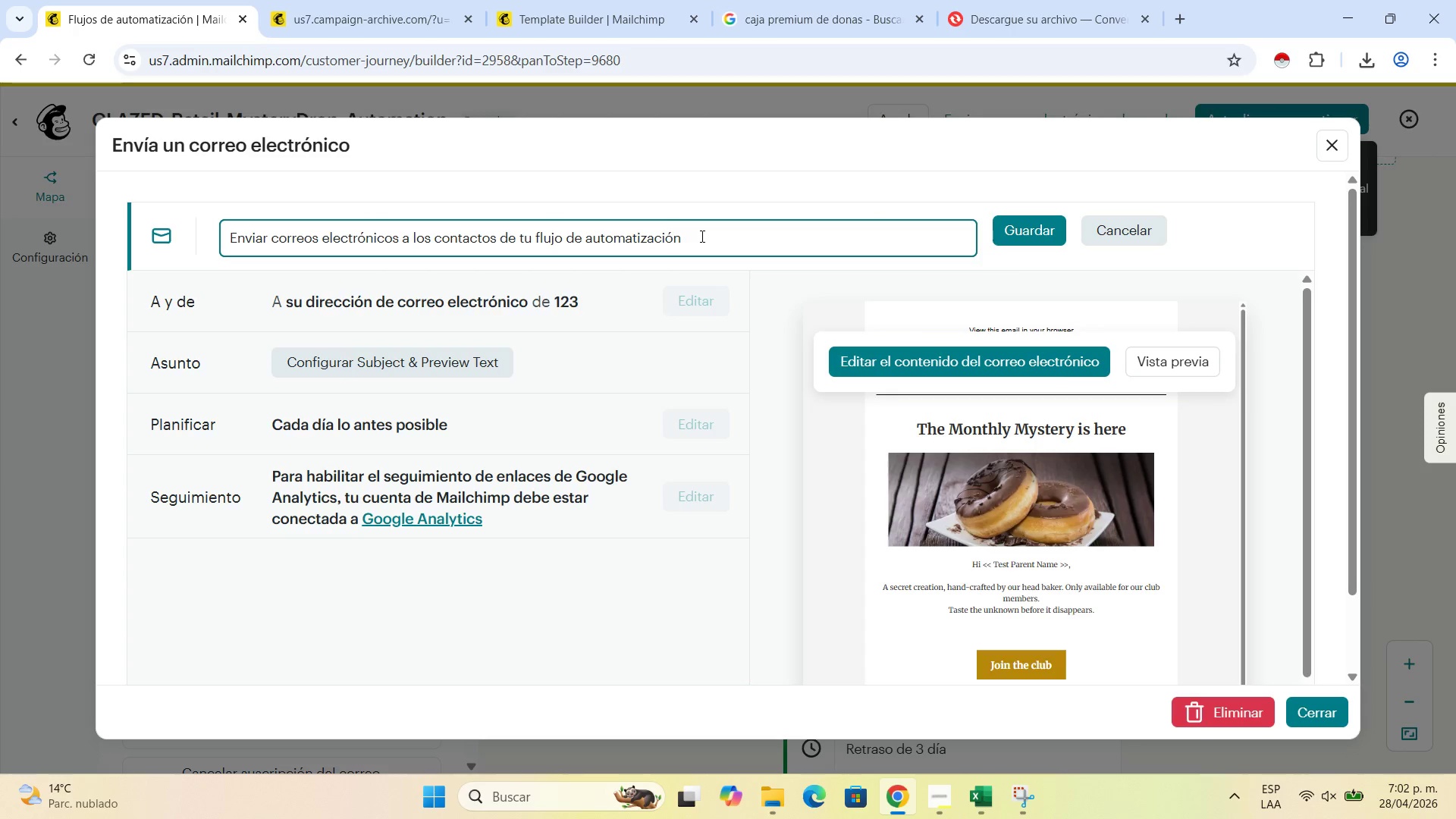 
left_click_drag(start_coordinate=[701, 236], to_coordinate=[208, 211])
 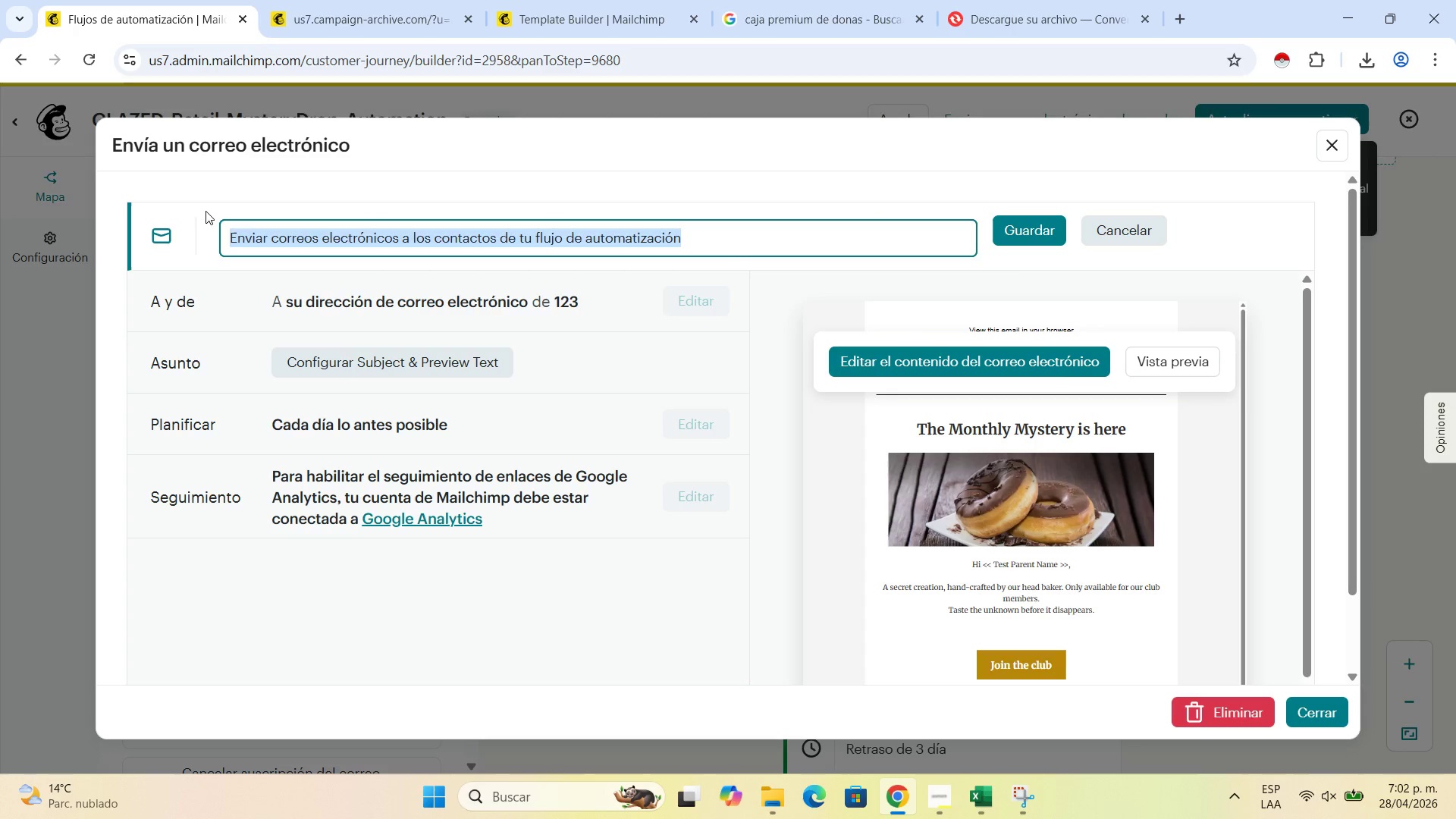 
type(Email 1 )
key(Backspace)
type(> Mystery Invitation)
 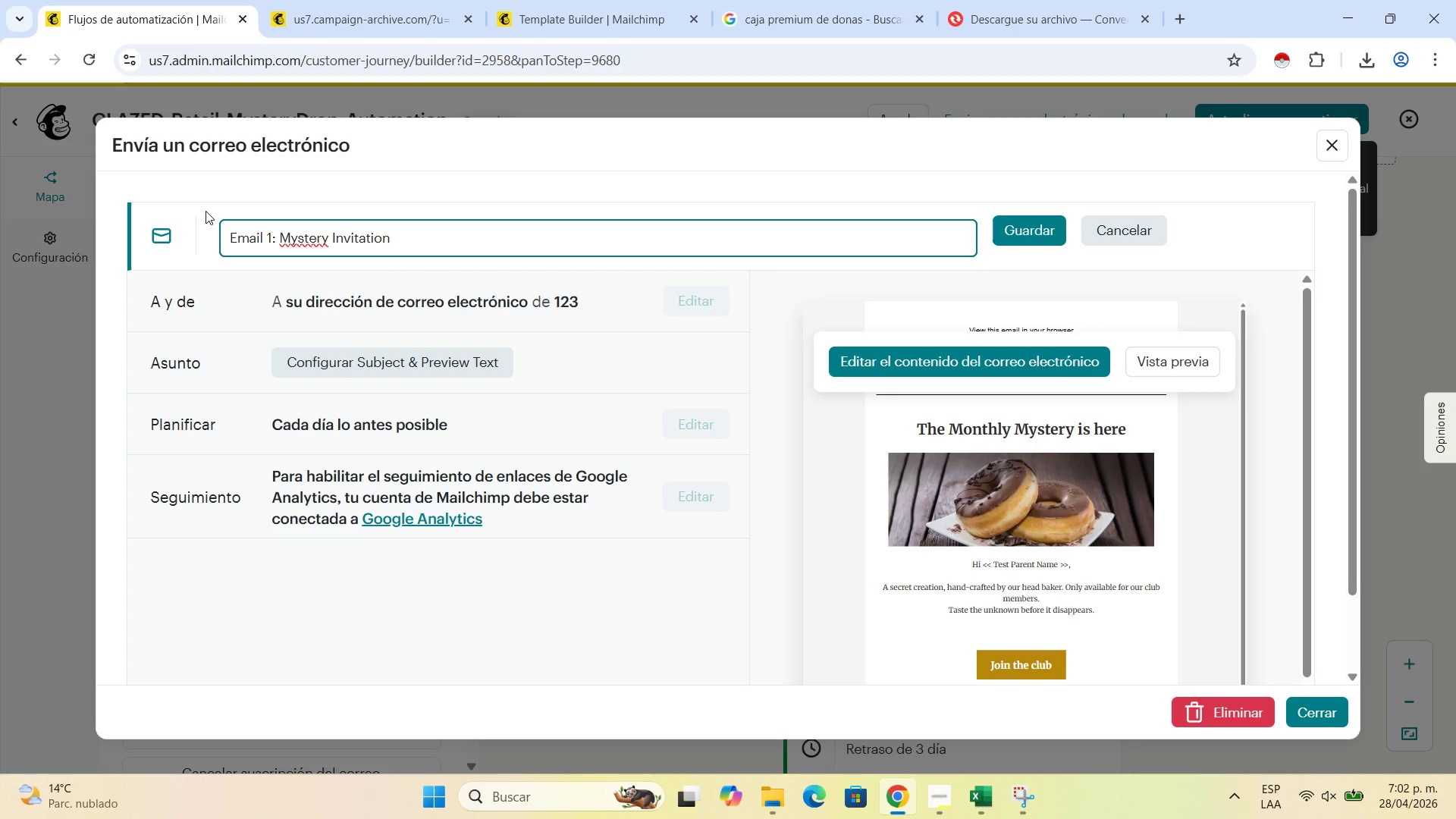 
left_click([1047, 229])
 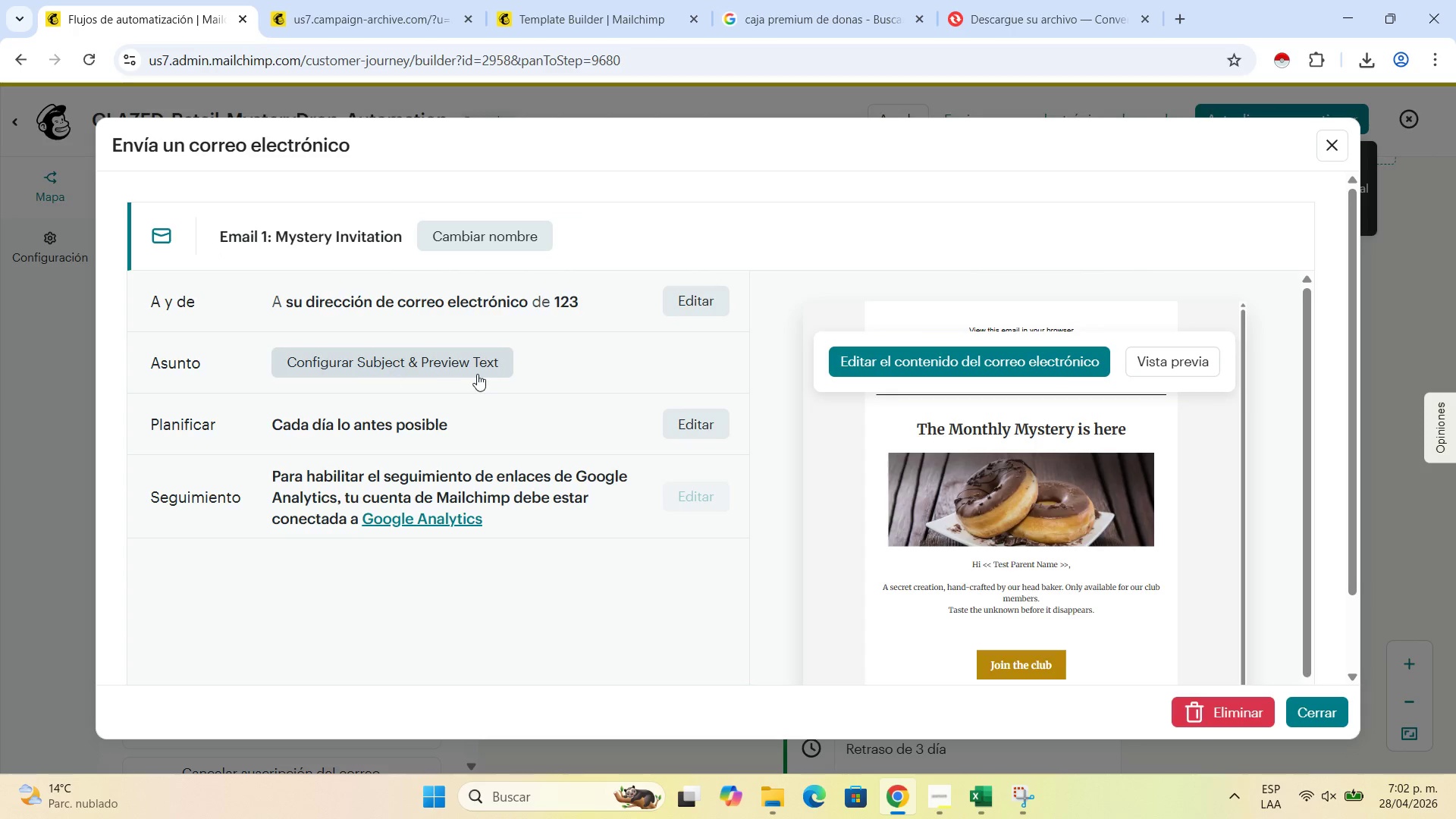 
left_click([501, 367])
 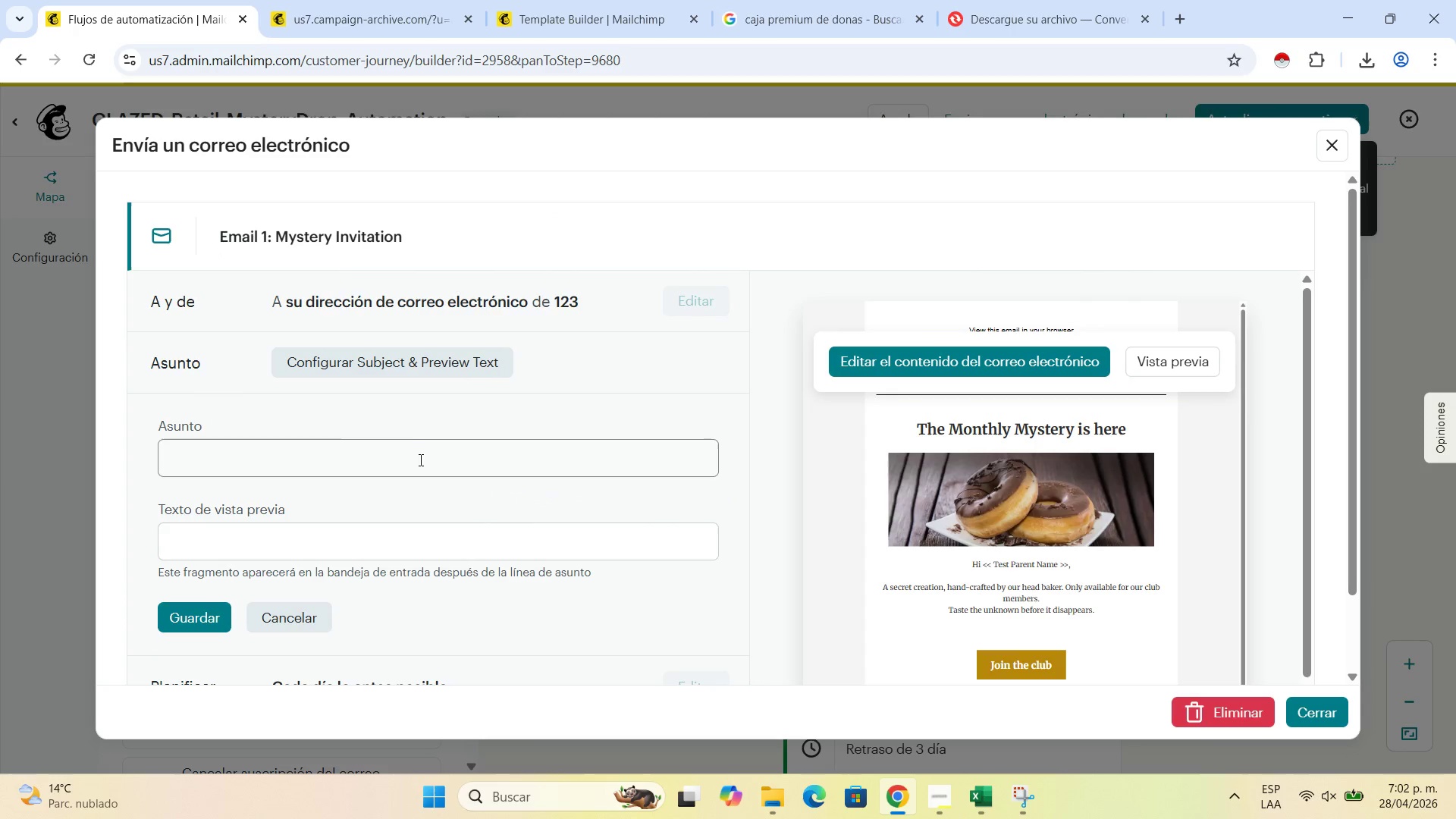 
left_click([419, 461])
 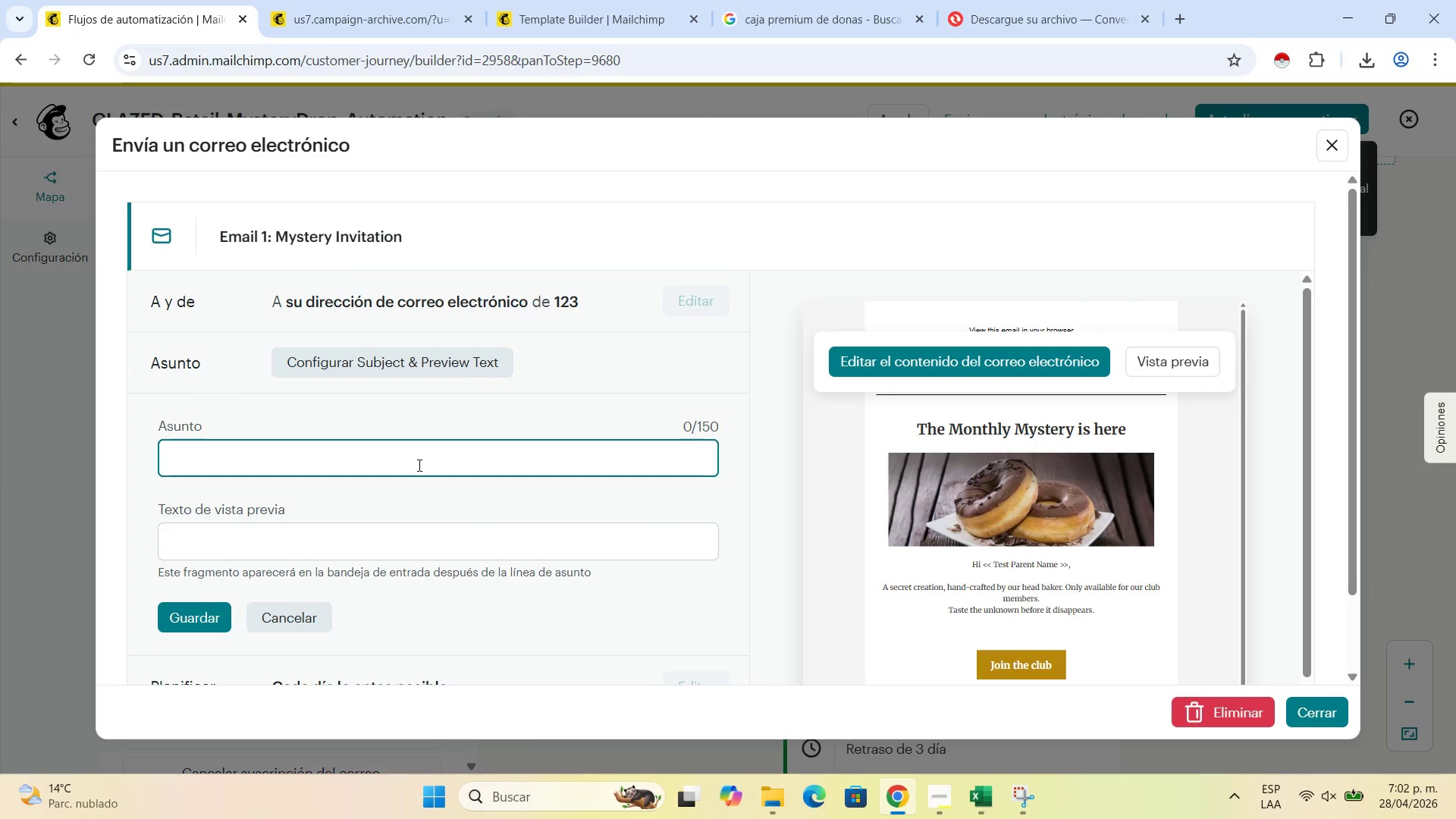 
type(Something secret is baking...)
 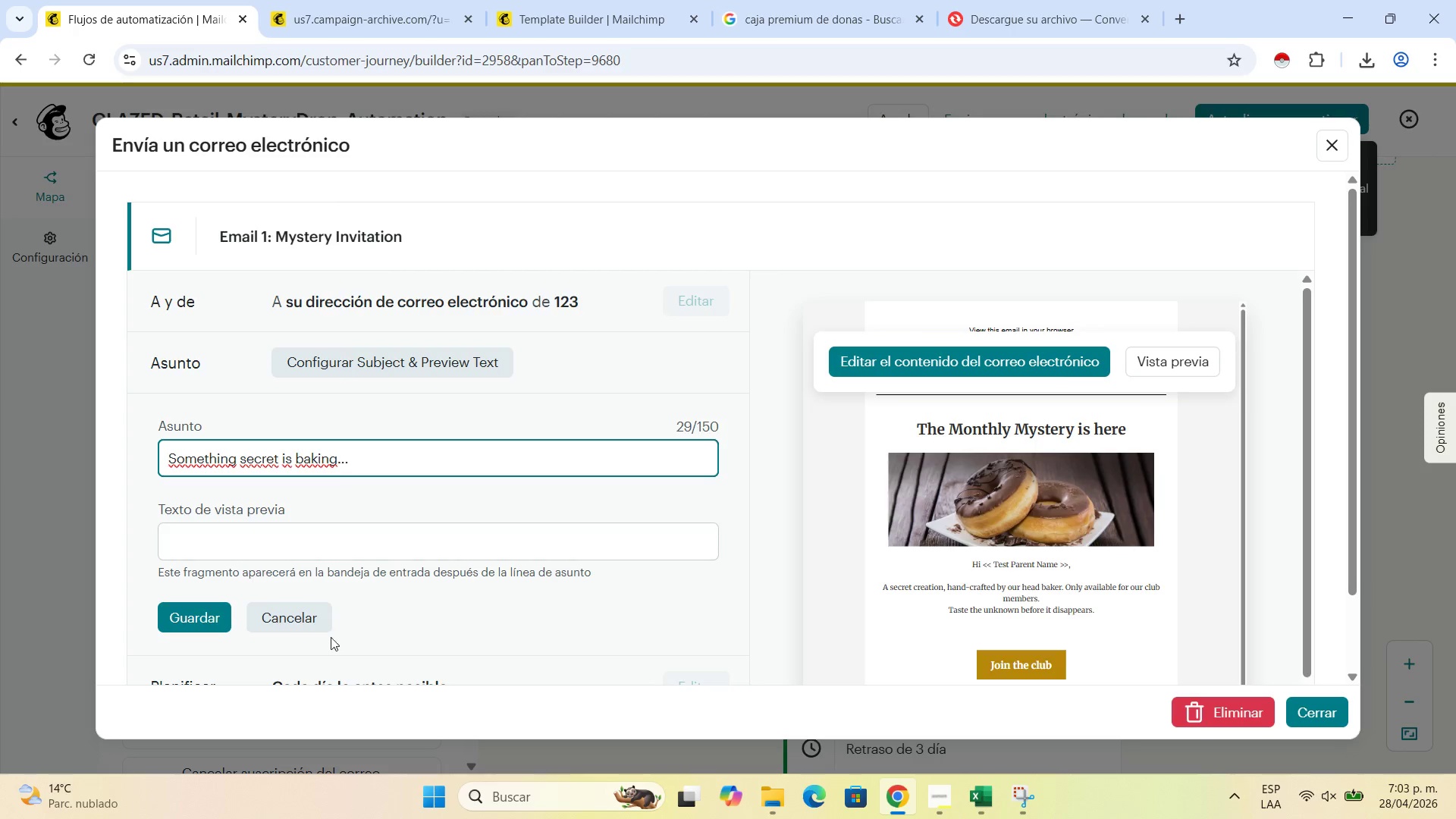 
wait(6.41)
 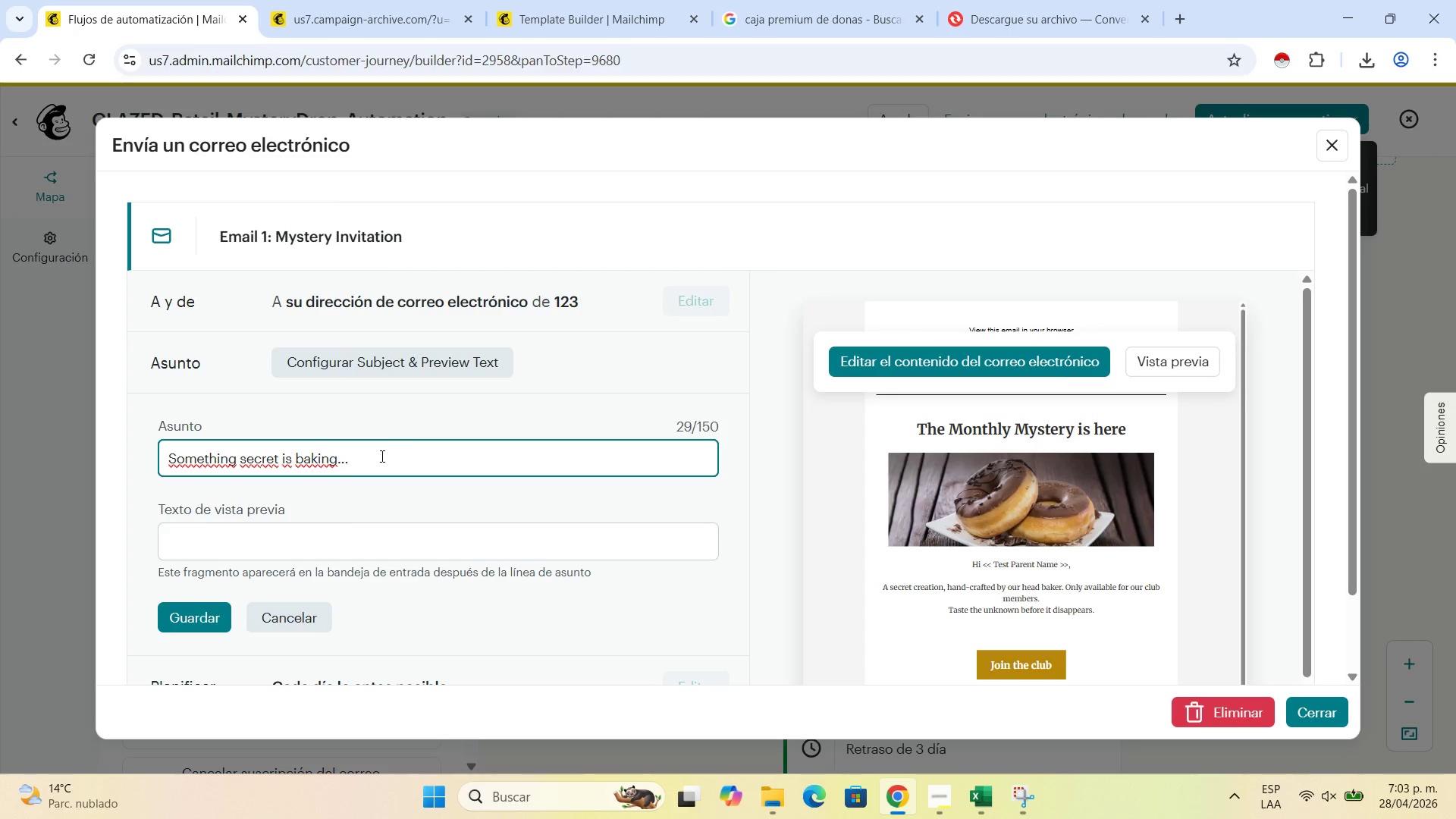 
left_click([419, 537])
 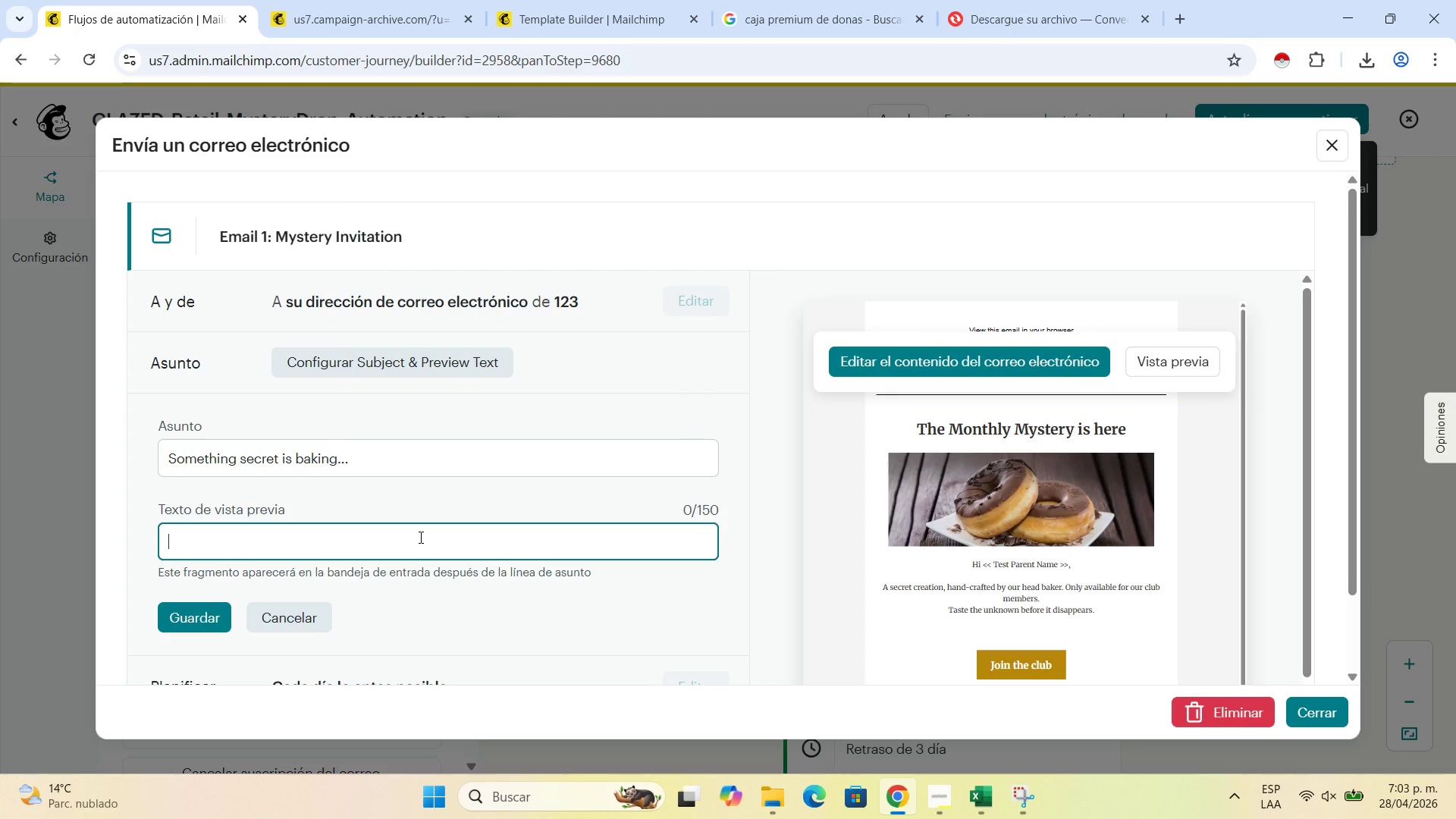 
type(Discover our monthly )
 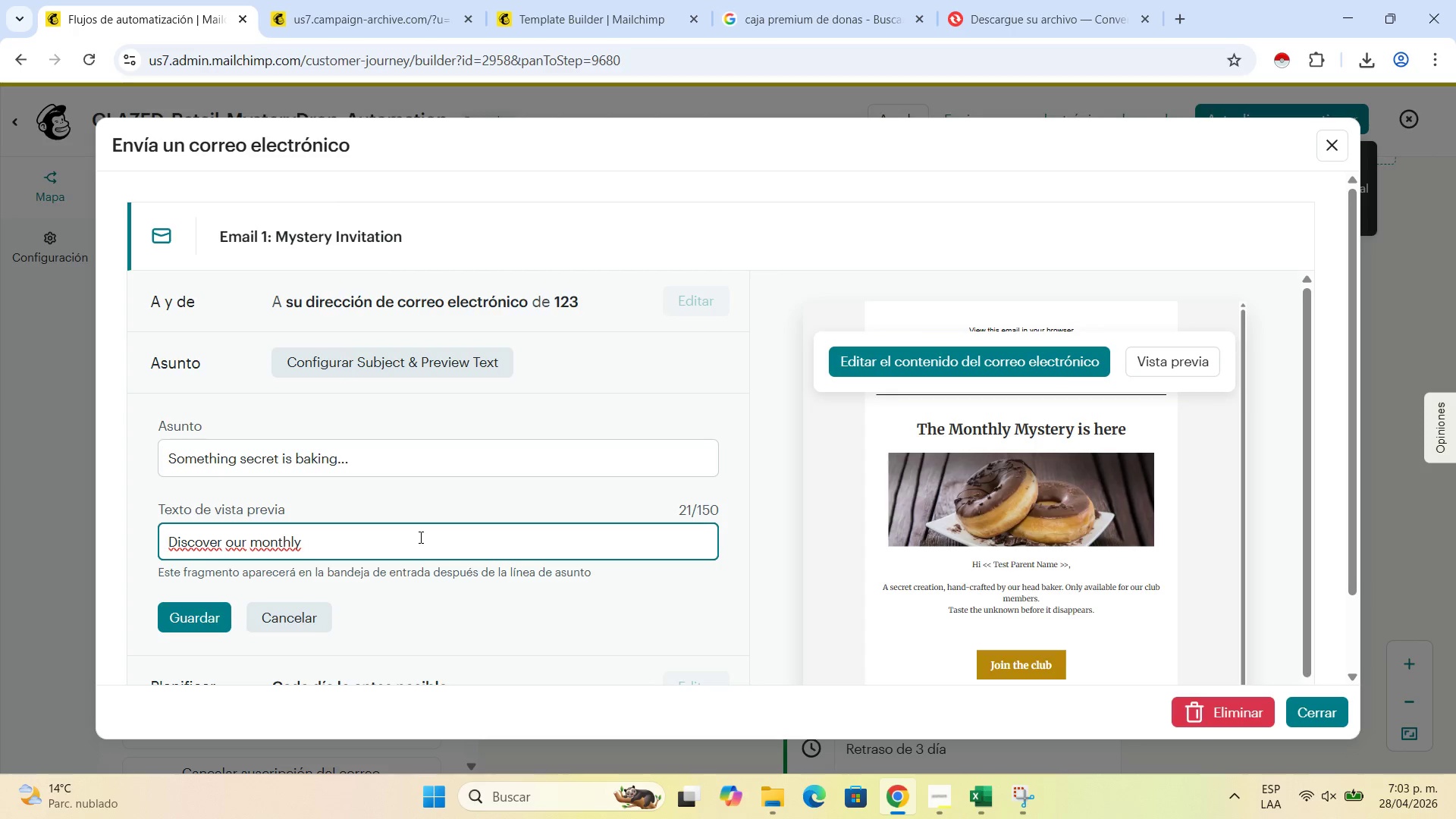 
type(mystery fav)
key(Backspace)
key(Backspace)
type(lavor before it disappears.)
 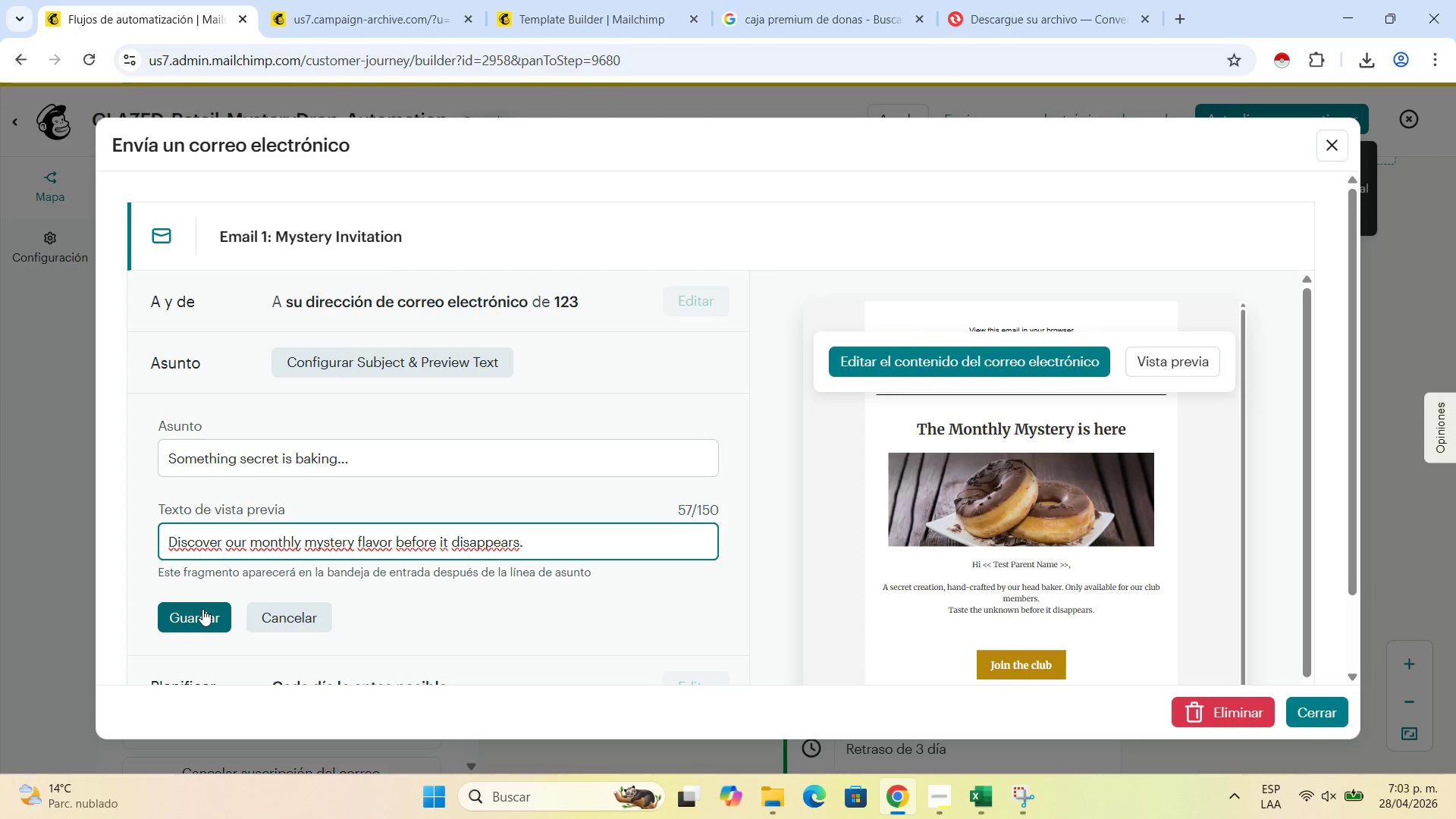 
left_click([200, 618])
 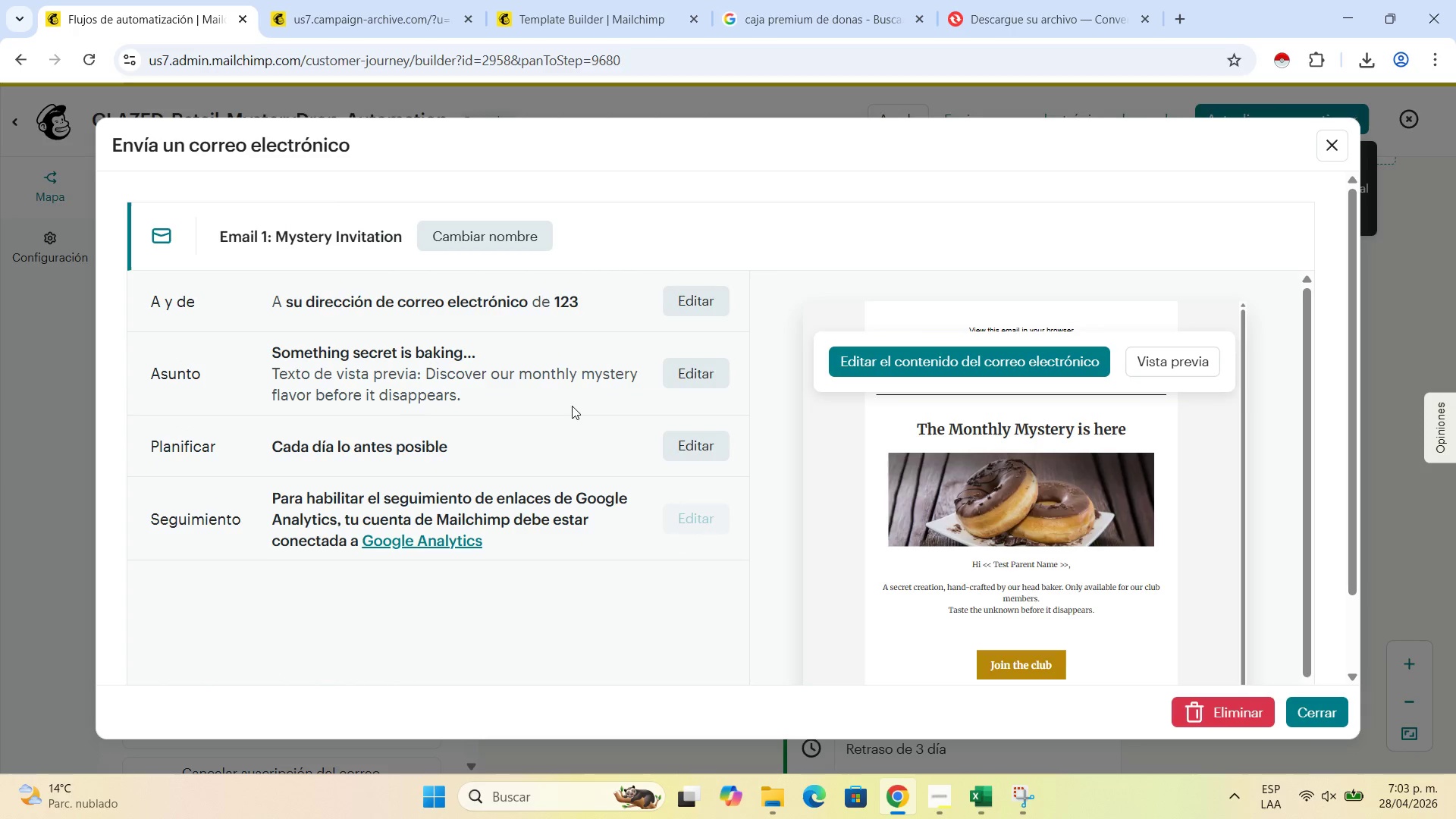 
wait(5.59)
 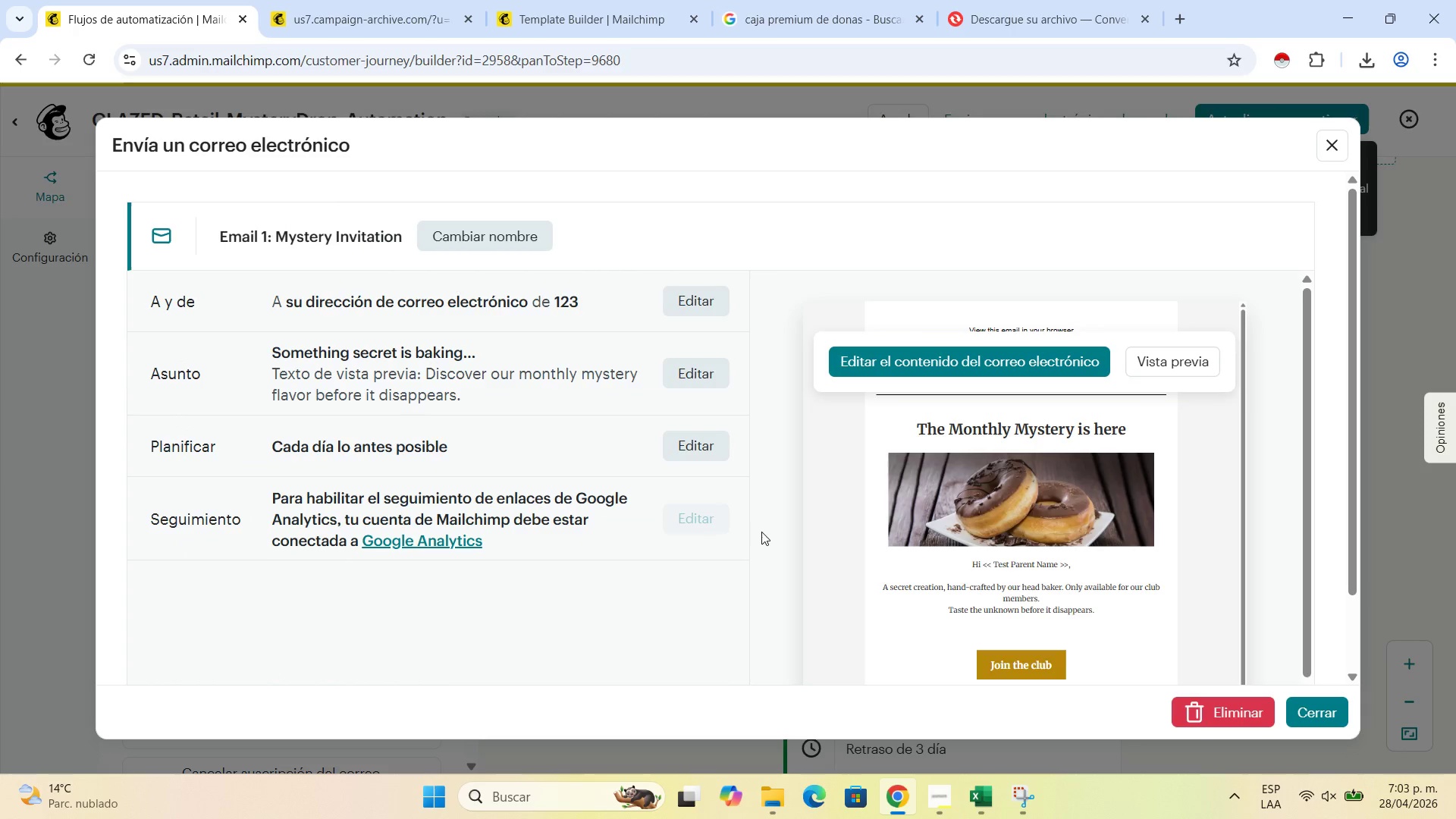 
left_click([682, 376])
 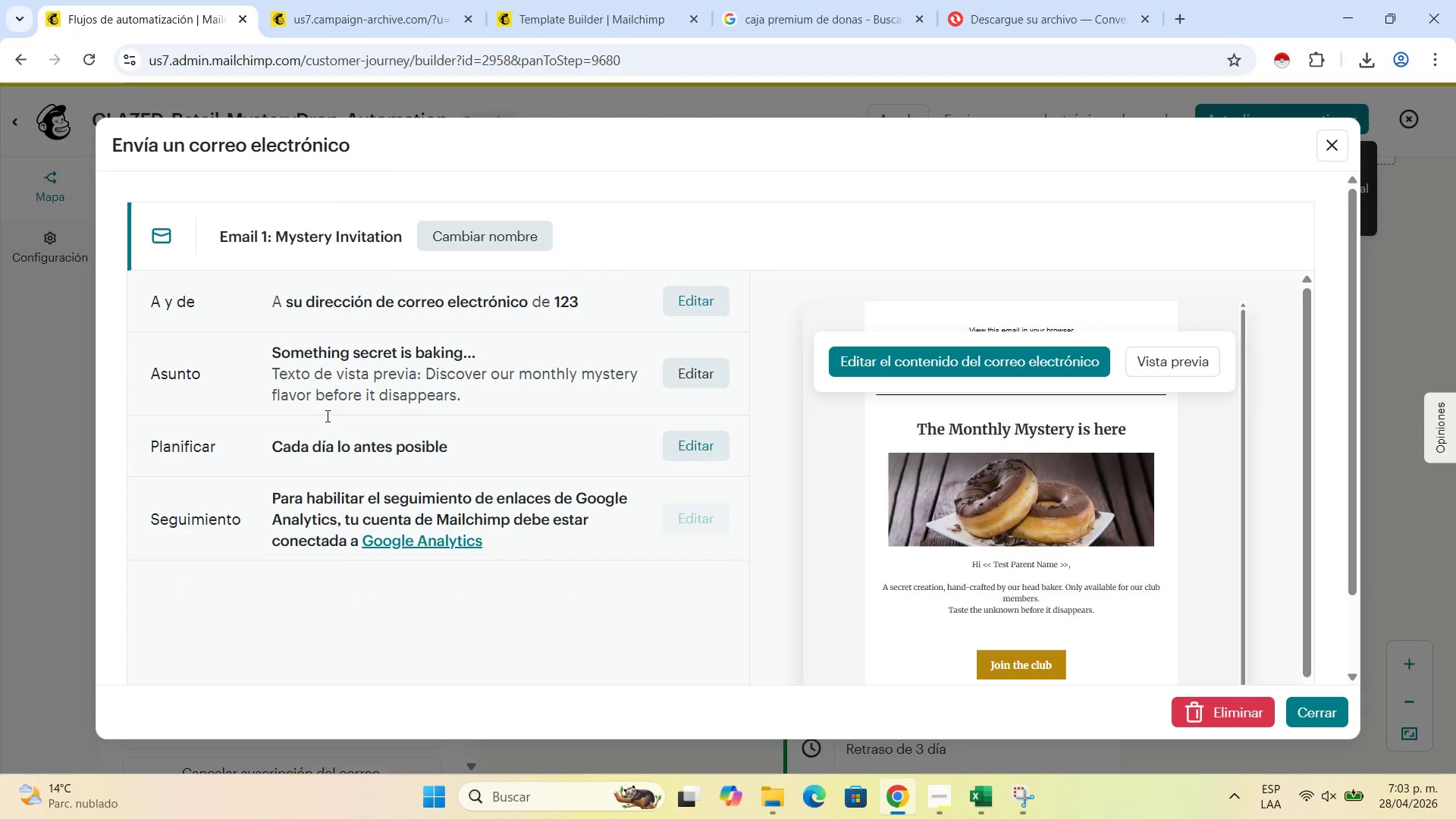 
wait(5.81)
 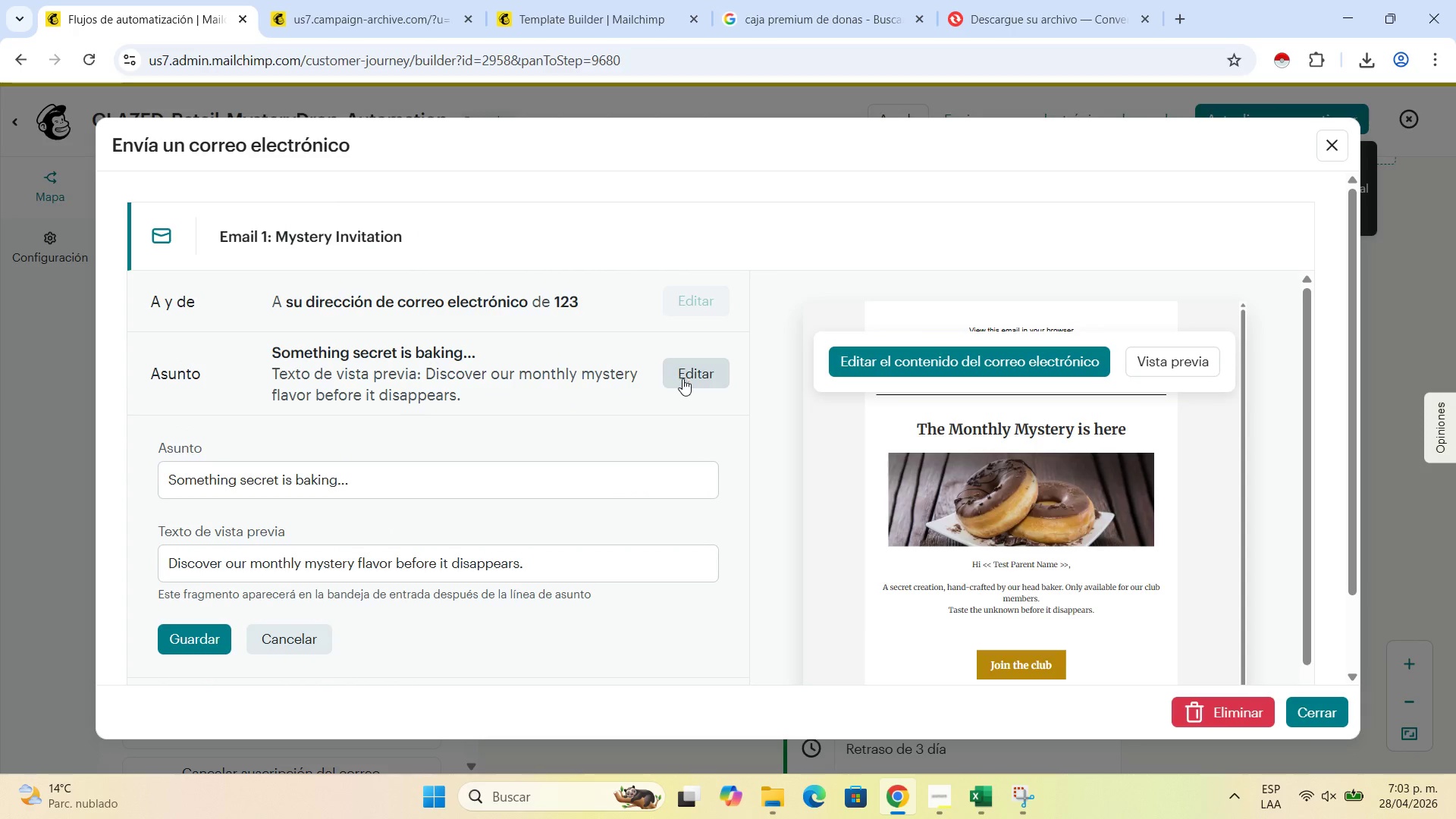 
left_click([1070, 356])
 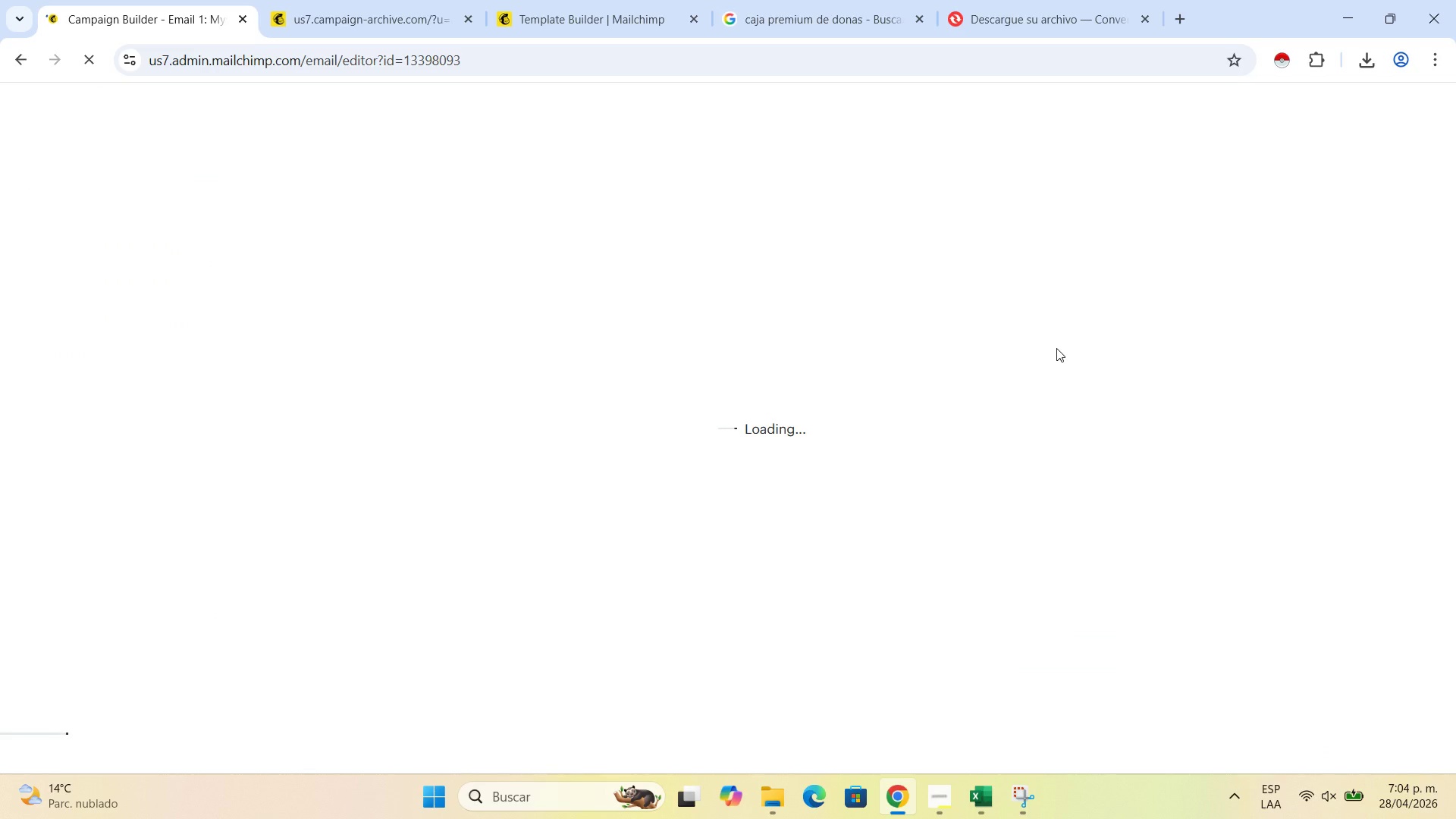 
wait(12.88)
 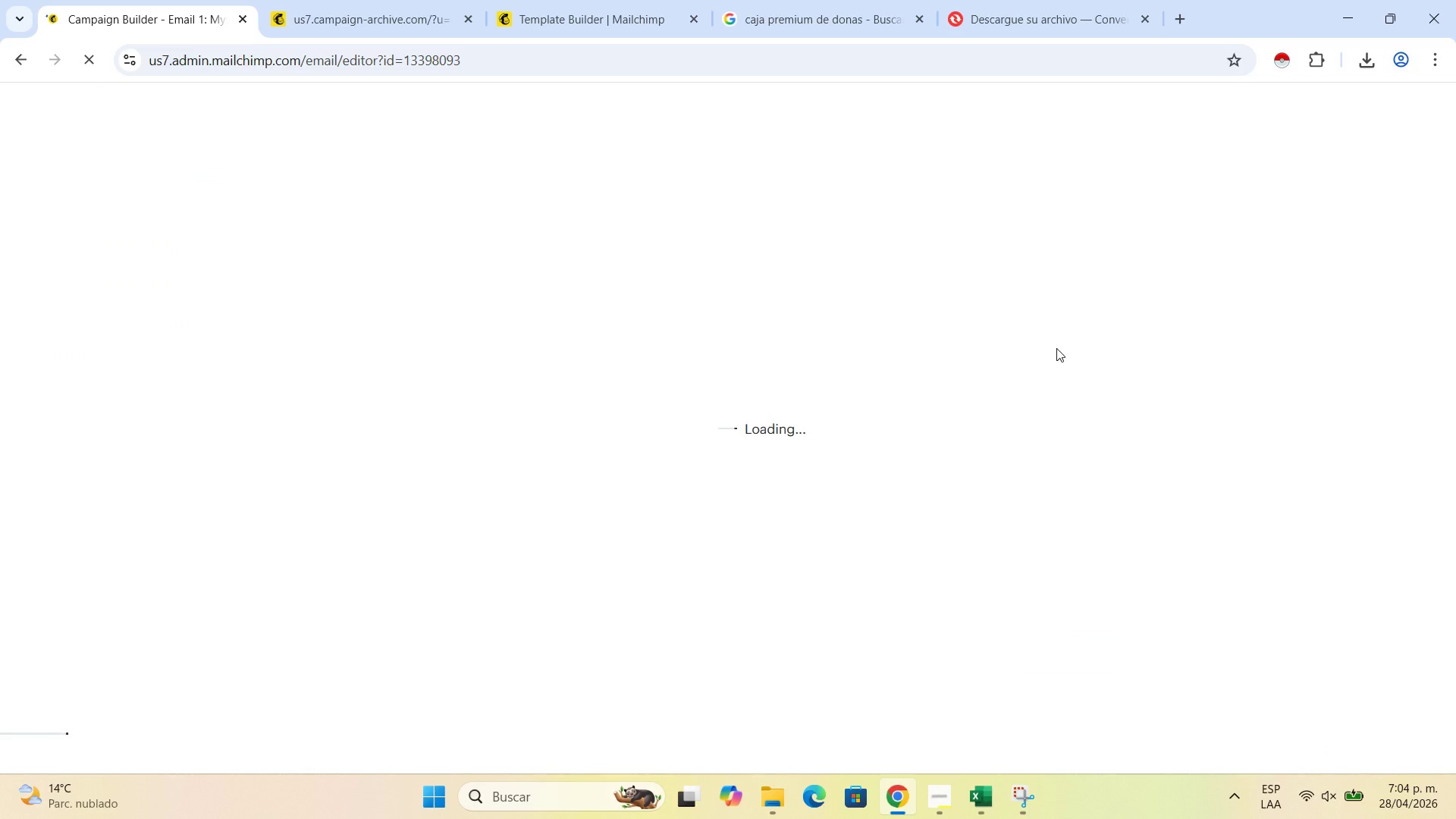 
scroll: coordinate [1118, 315], scroll_direction: down, amount: 3.0
 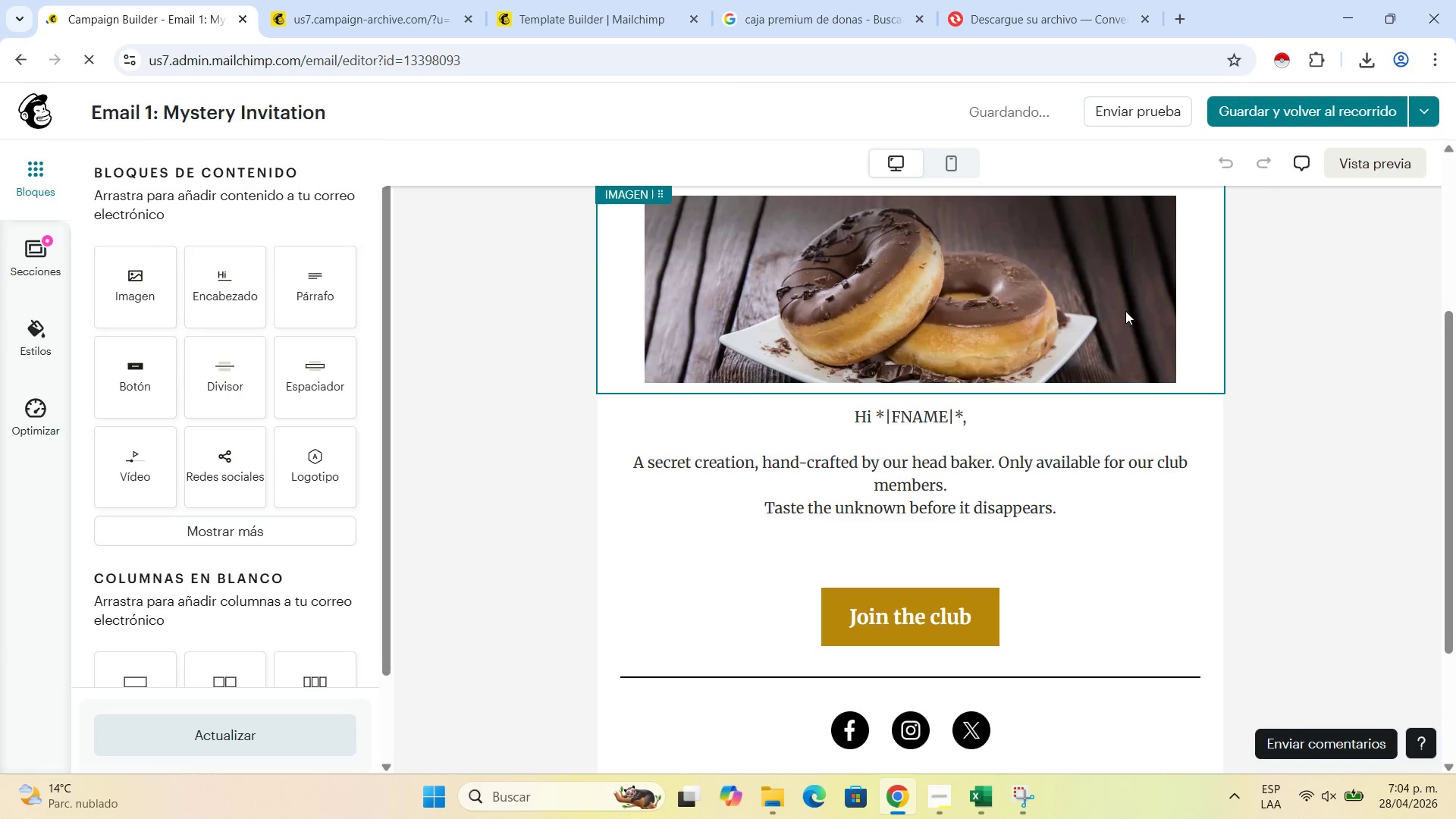 
scroll: coordinate [1131, 300], scroll_direction: up, amount: 3.0
 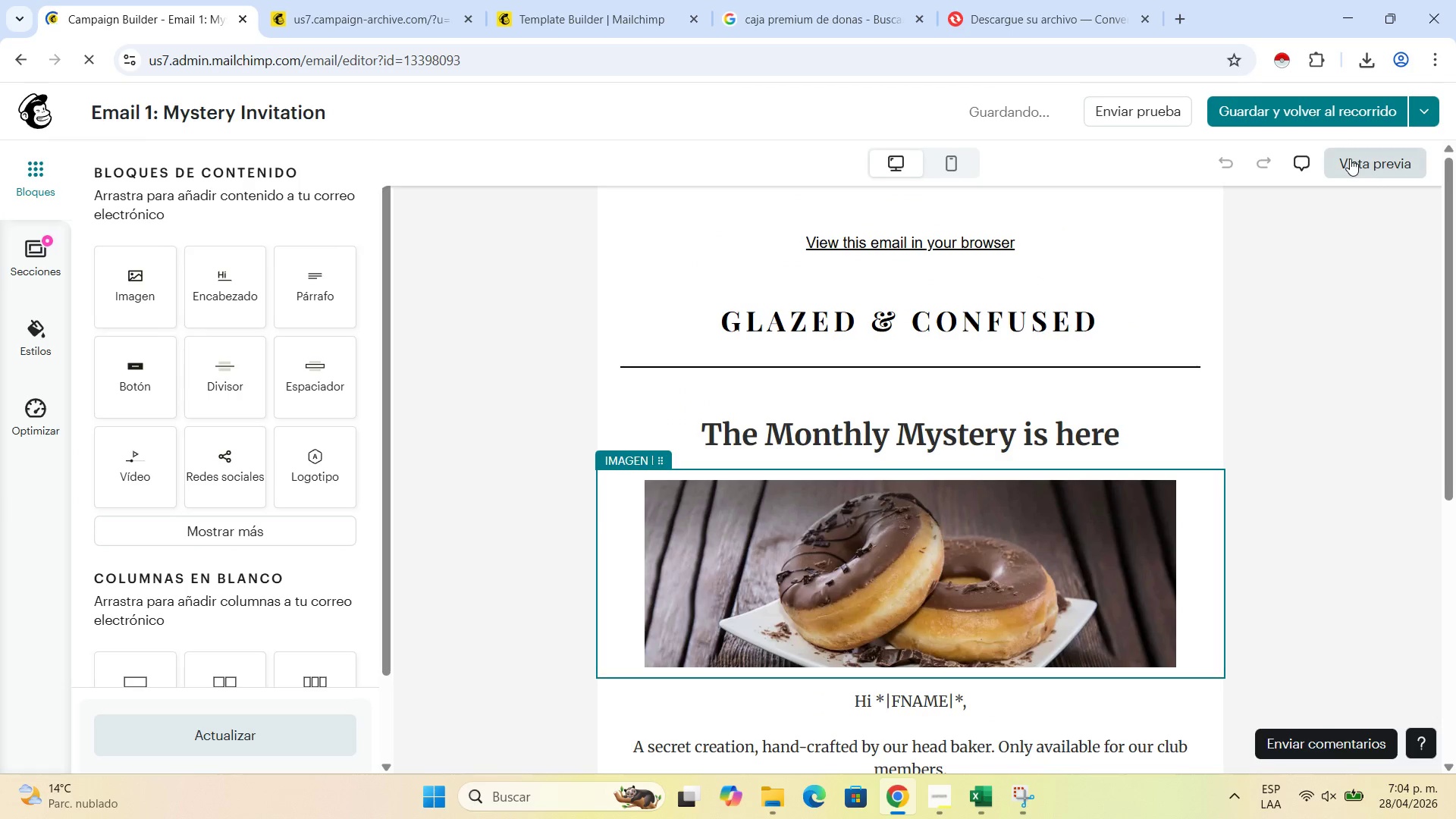 
left_click([1350, 158])
 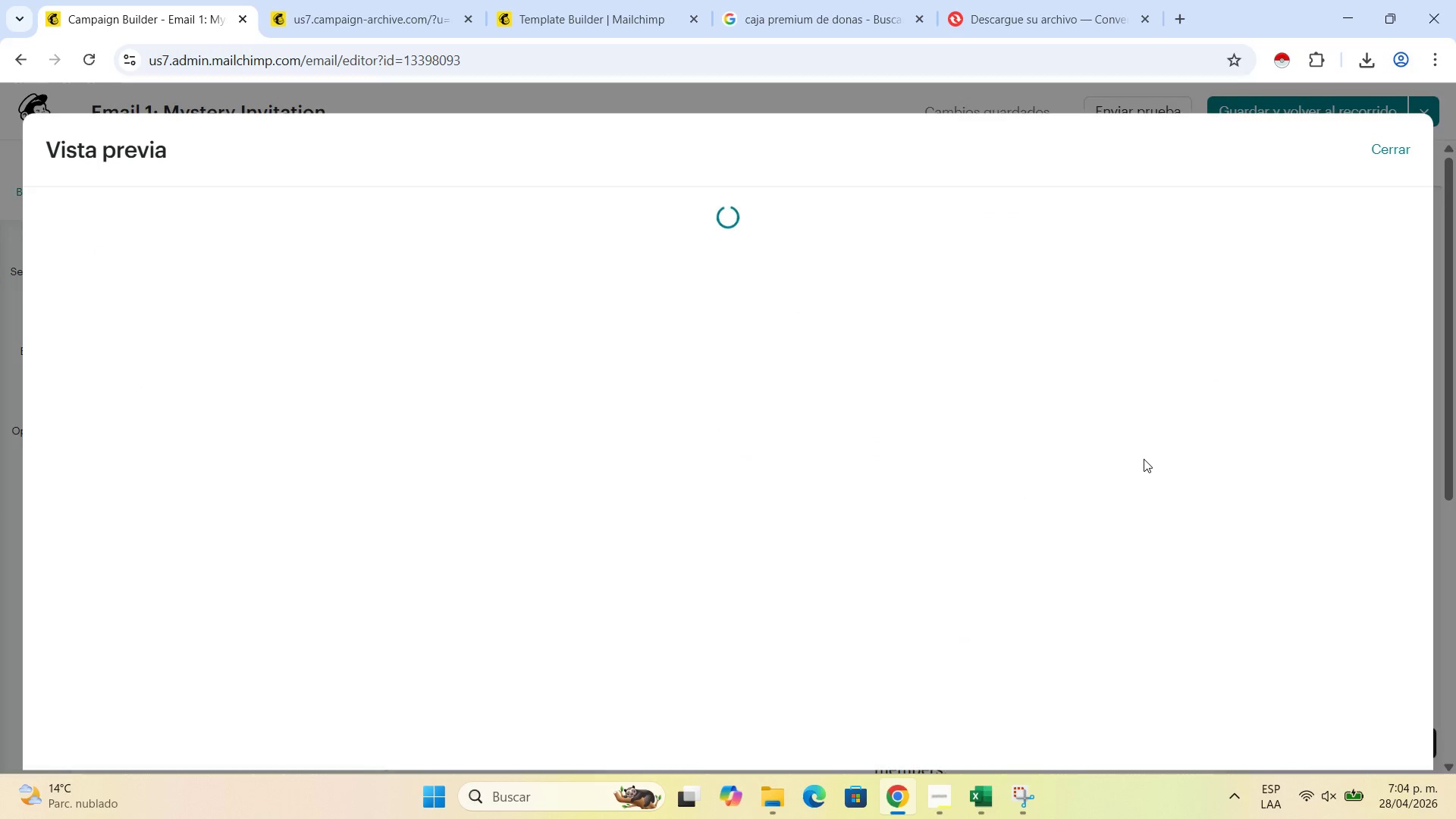 
wait(6.83)
 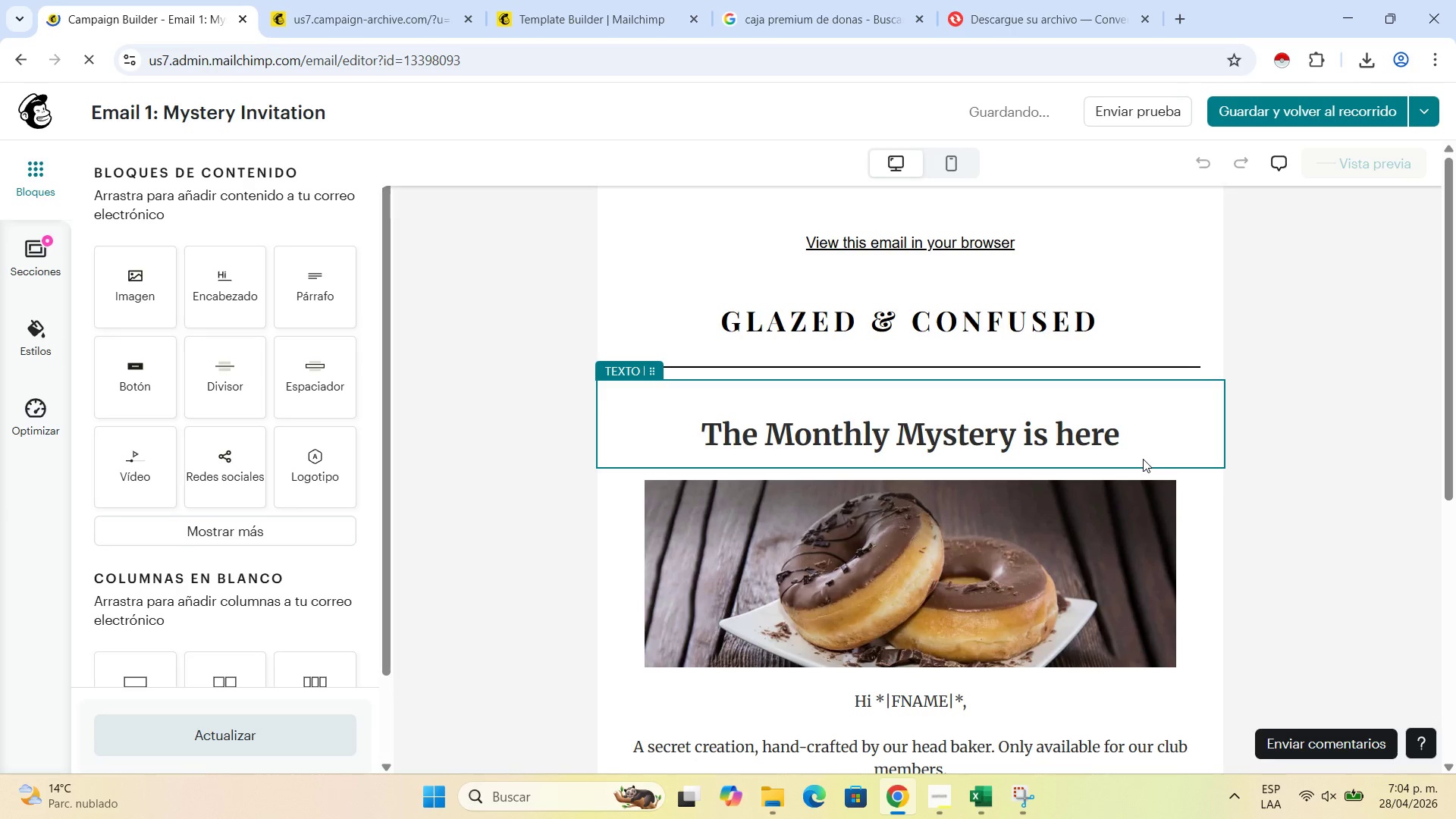 
scroll: coordinate [850, 441], scroll_direction: down, amount: 6.0
 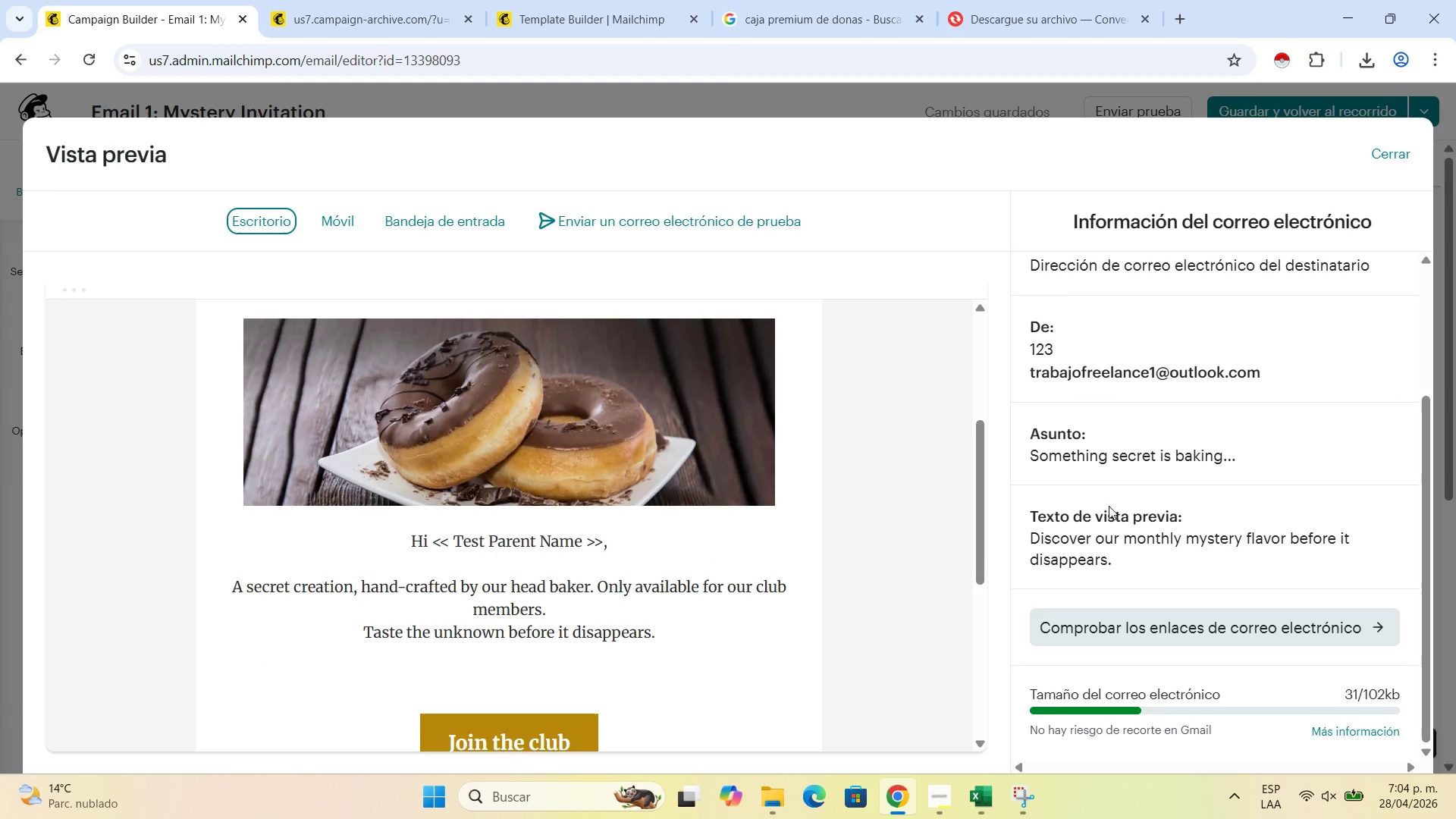 
scroll: coordinate [1211, 534], scroll_direction: up, amount: 3.0
 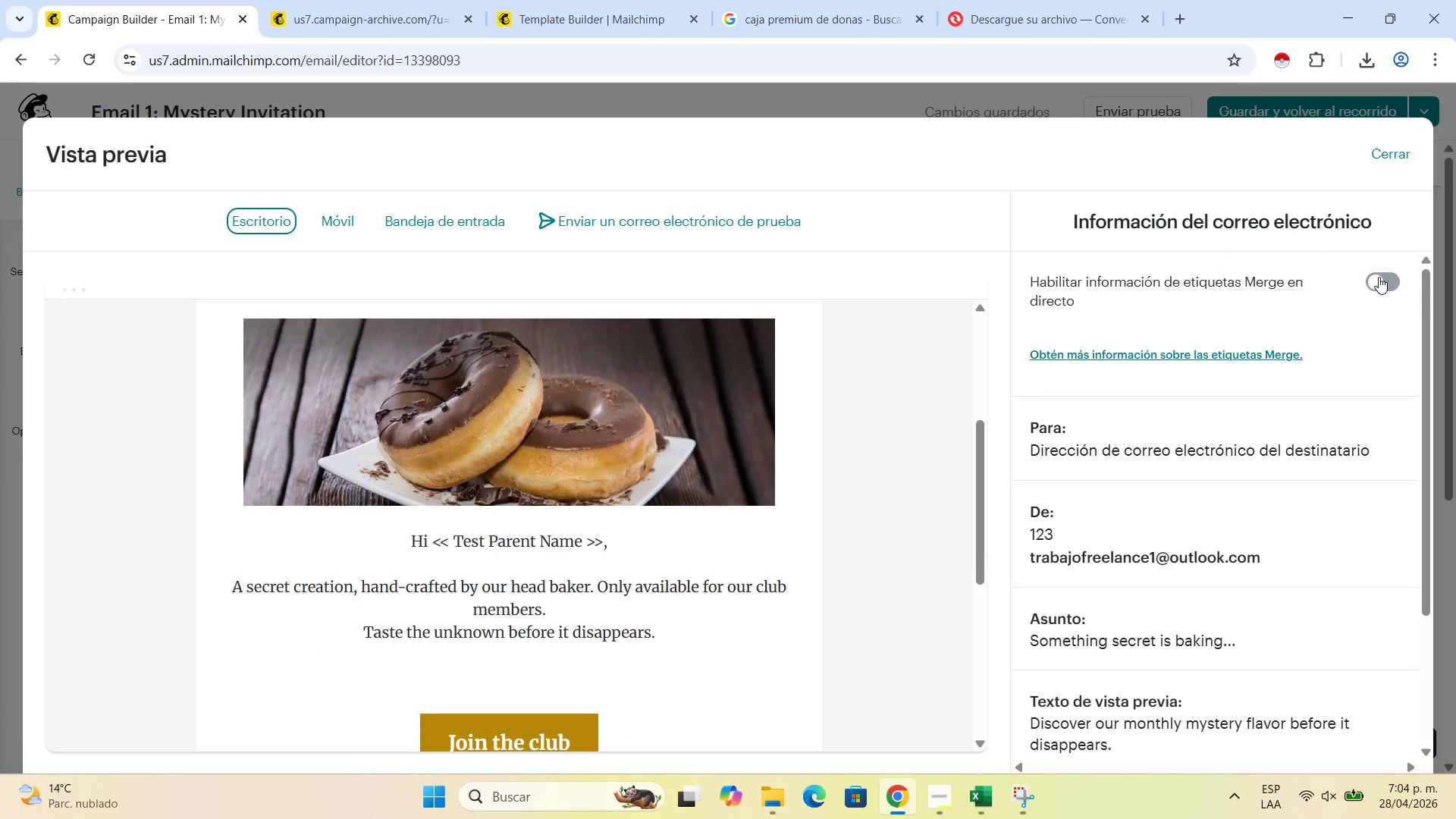 
left_click([1379, 277])
 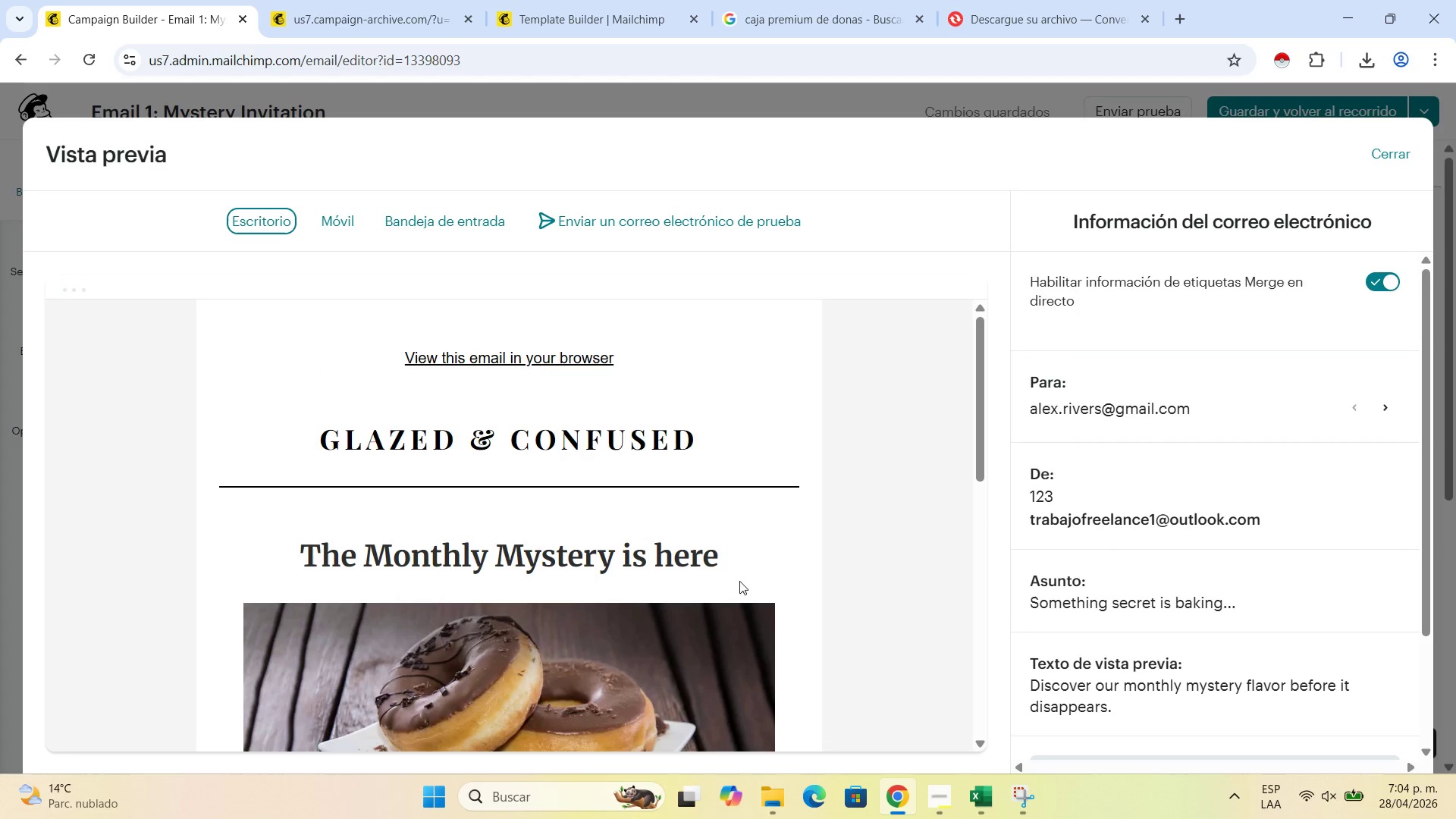 
scroll: coordinate [763, 516], scroll_direction: down, amount: 6.0
 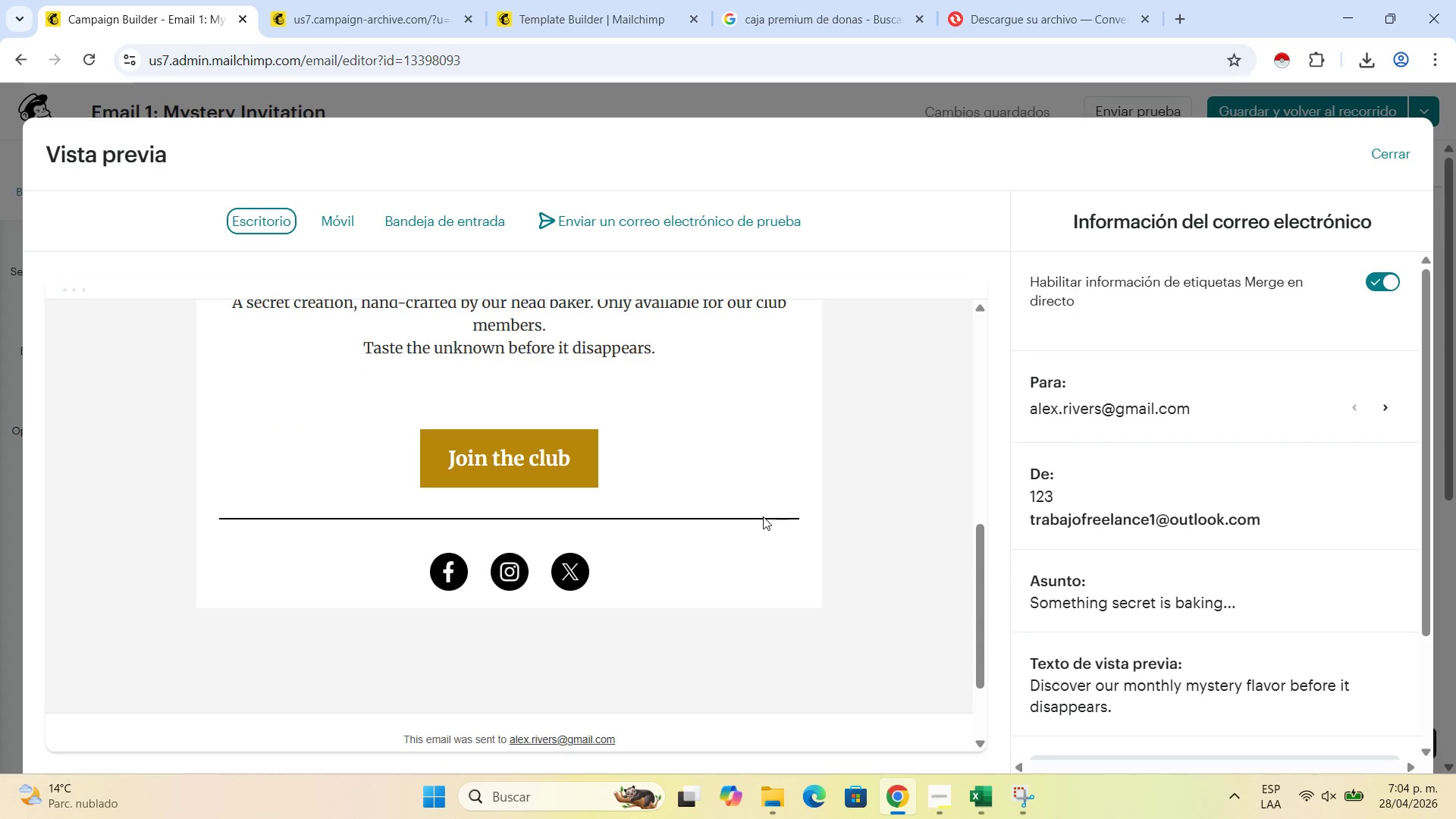 
scroll: coordinate [763, 516], scroll_direction: up, amount: 3.0
 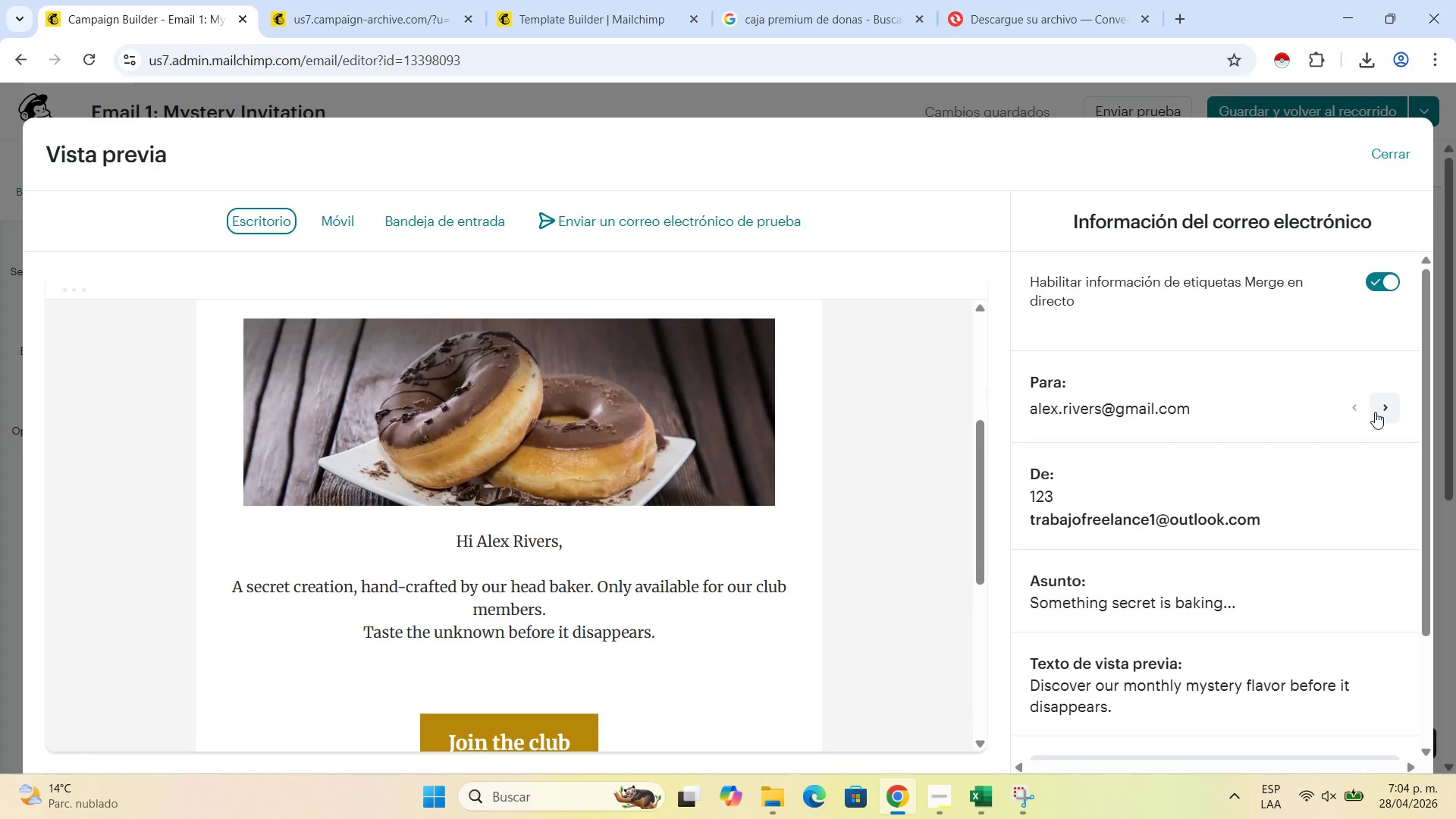 
left_click([1375, 412])
 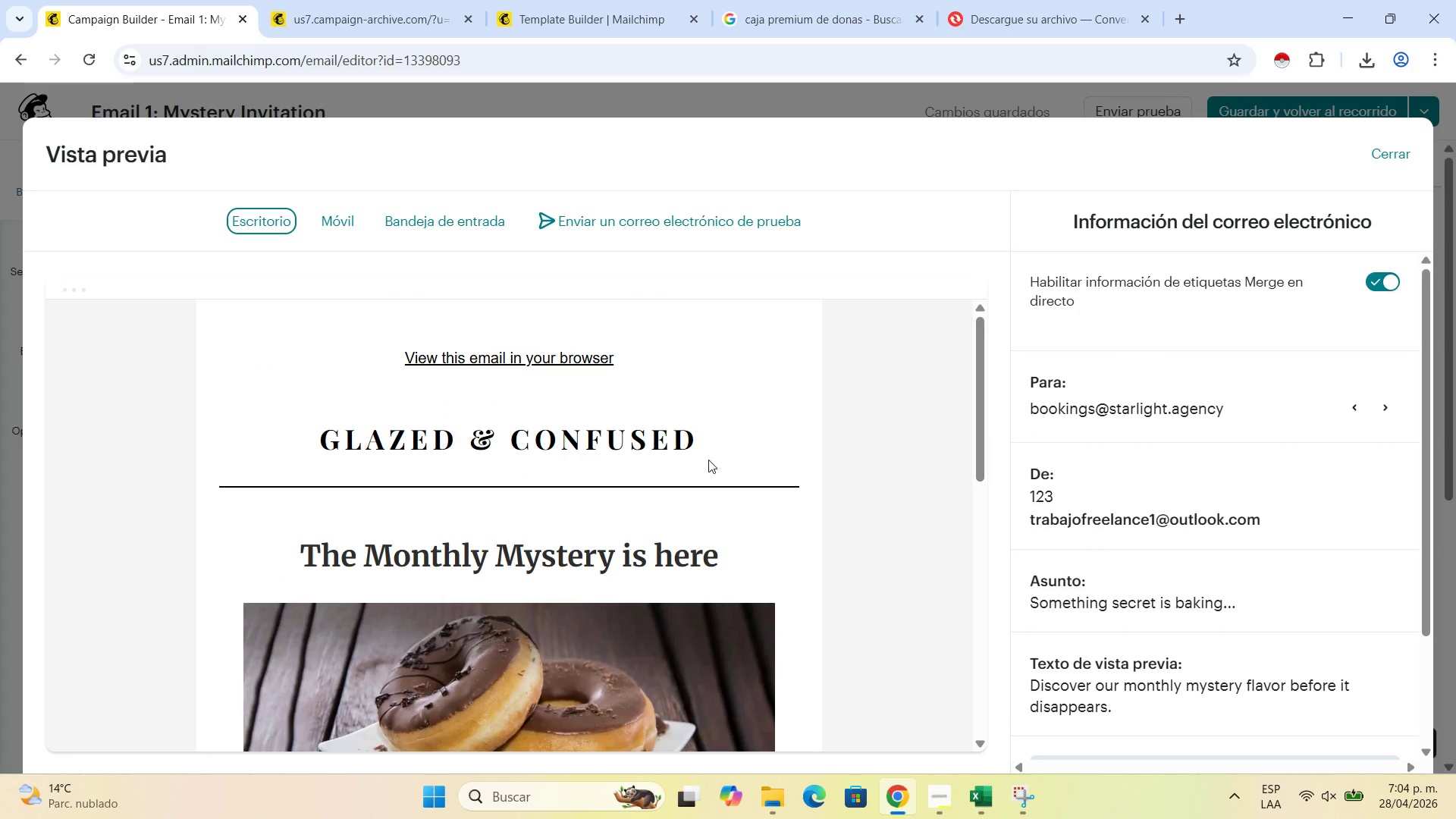 
scroll: coordinate [682, 470], scroll_direction: down, amount: 3.0
 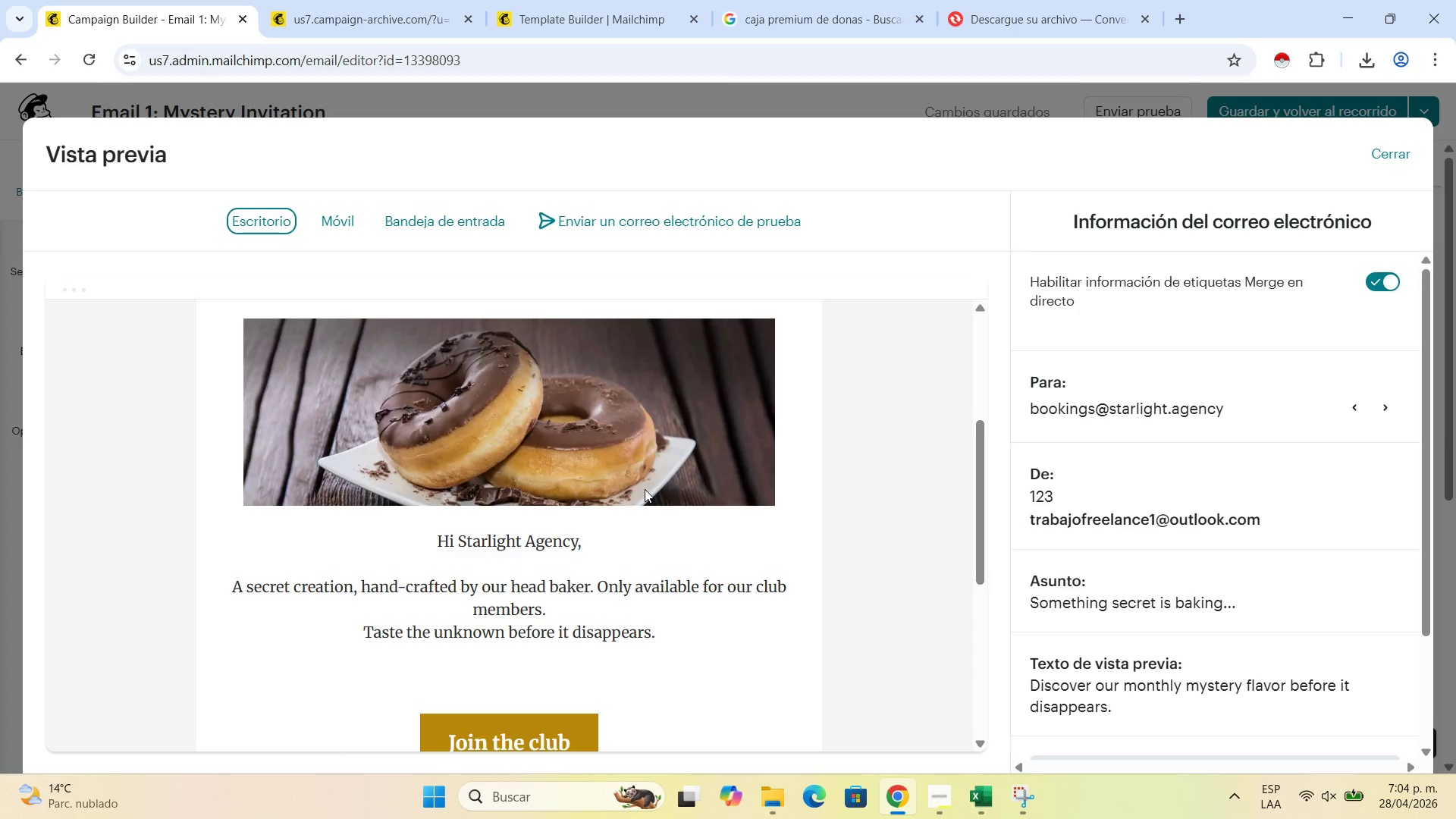 
left_click([1397, 155])
 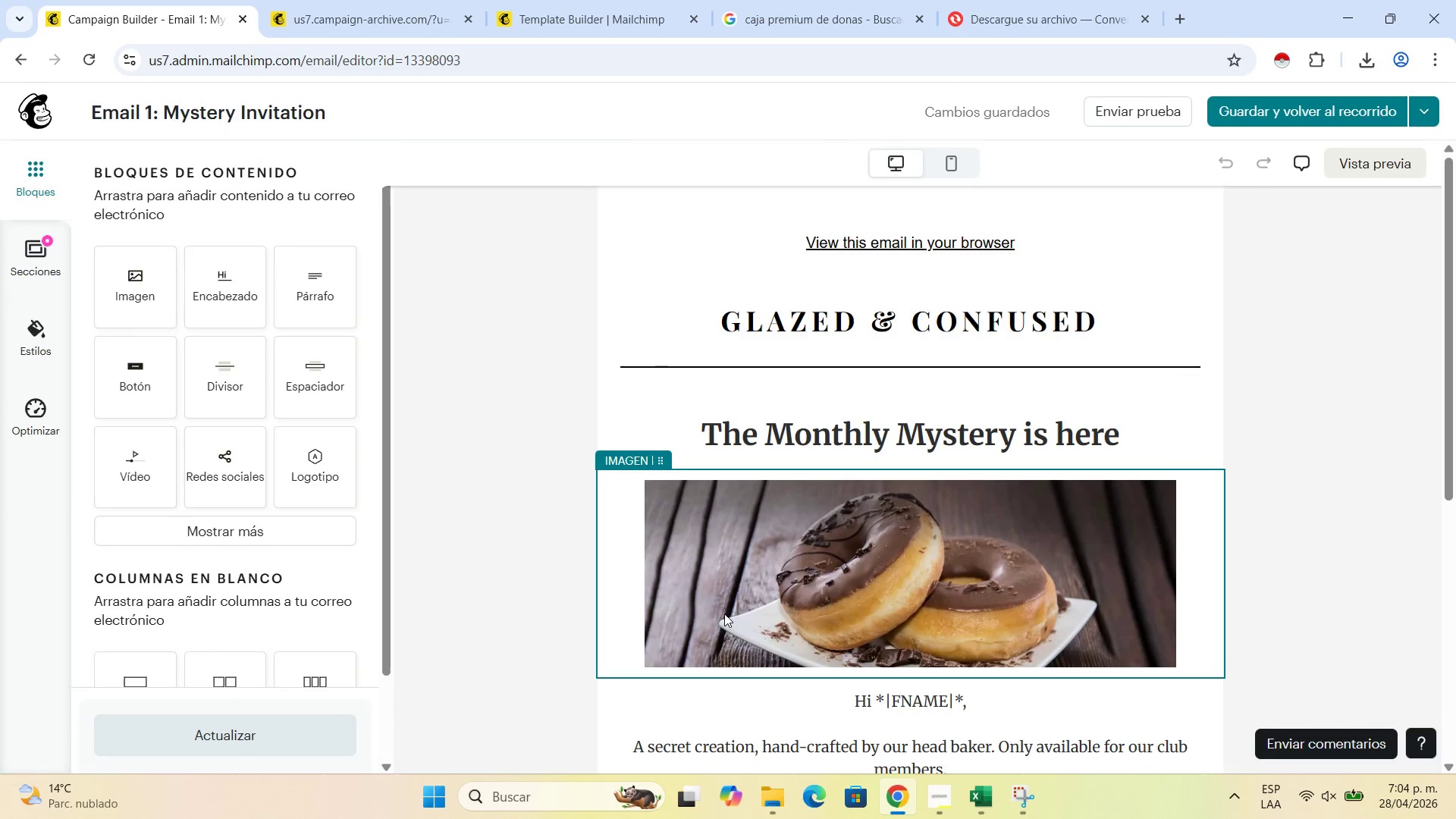 
scroll: coordinate [724, 613], scroll_direction: down, amount: 3.0
 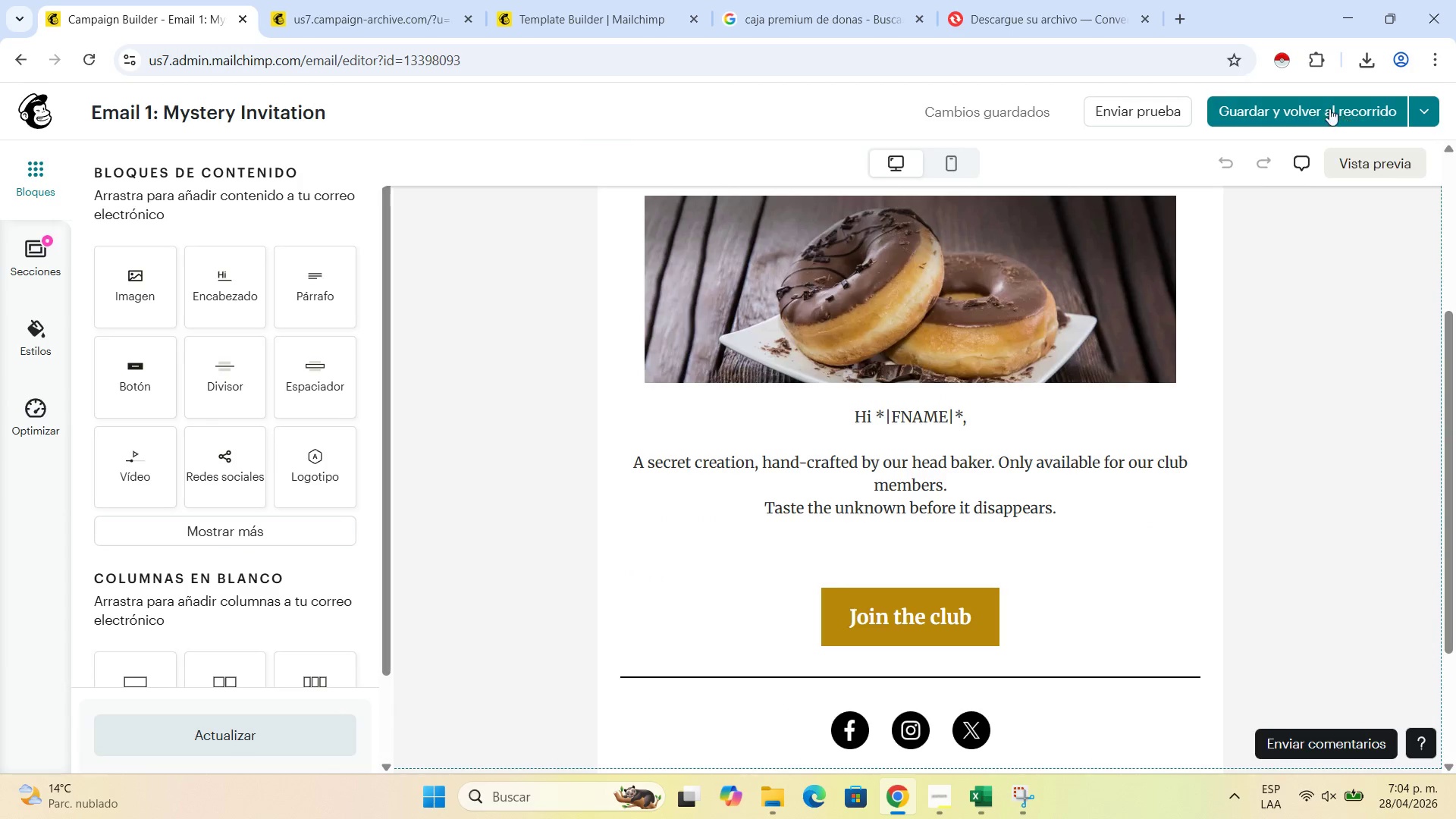 
left_click([1326, 105])
 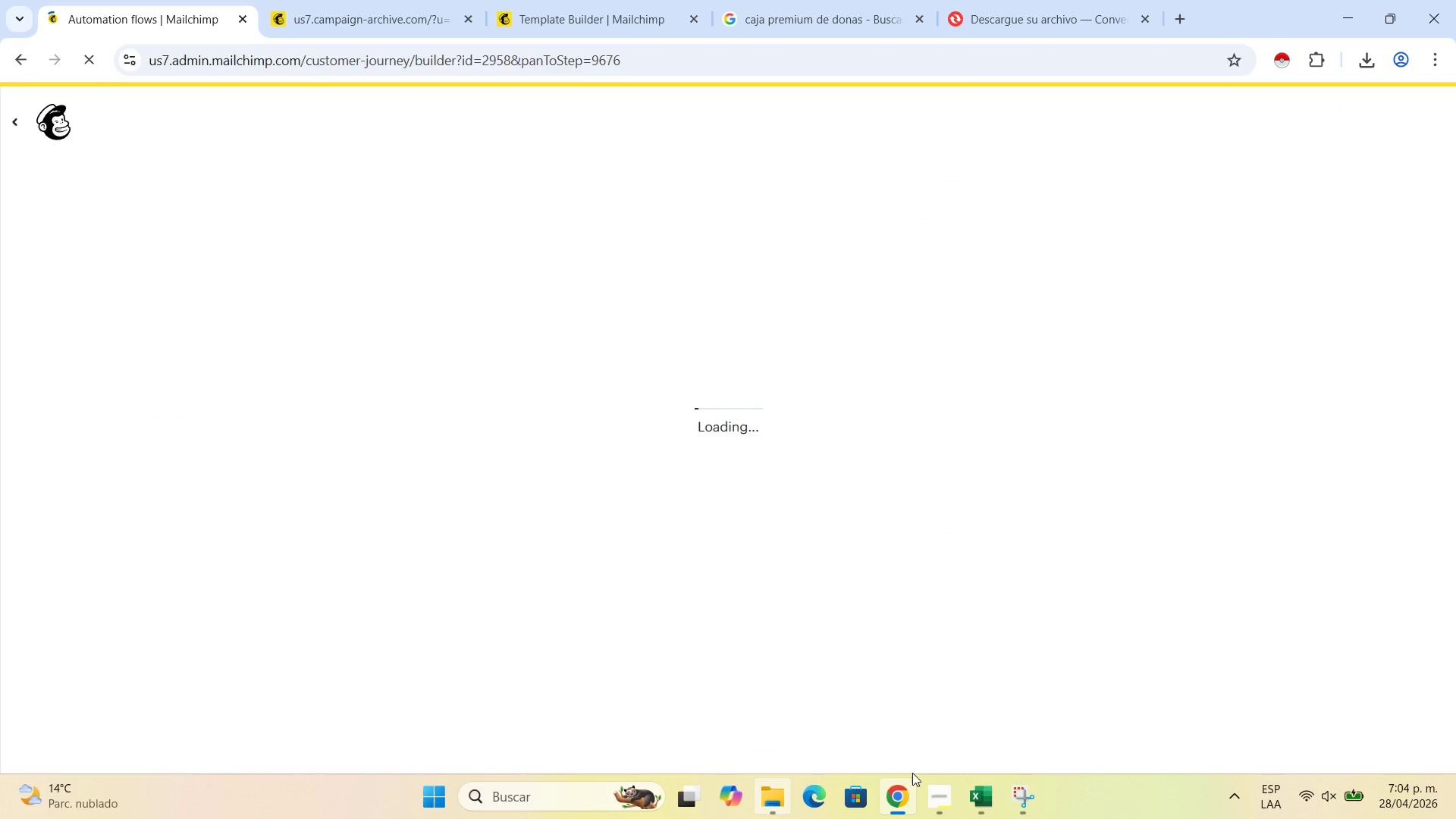 
left_click([936, 788])